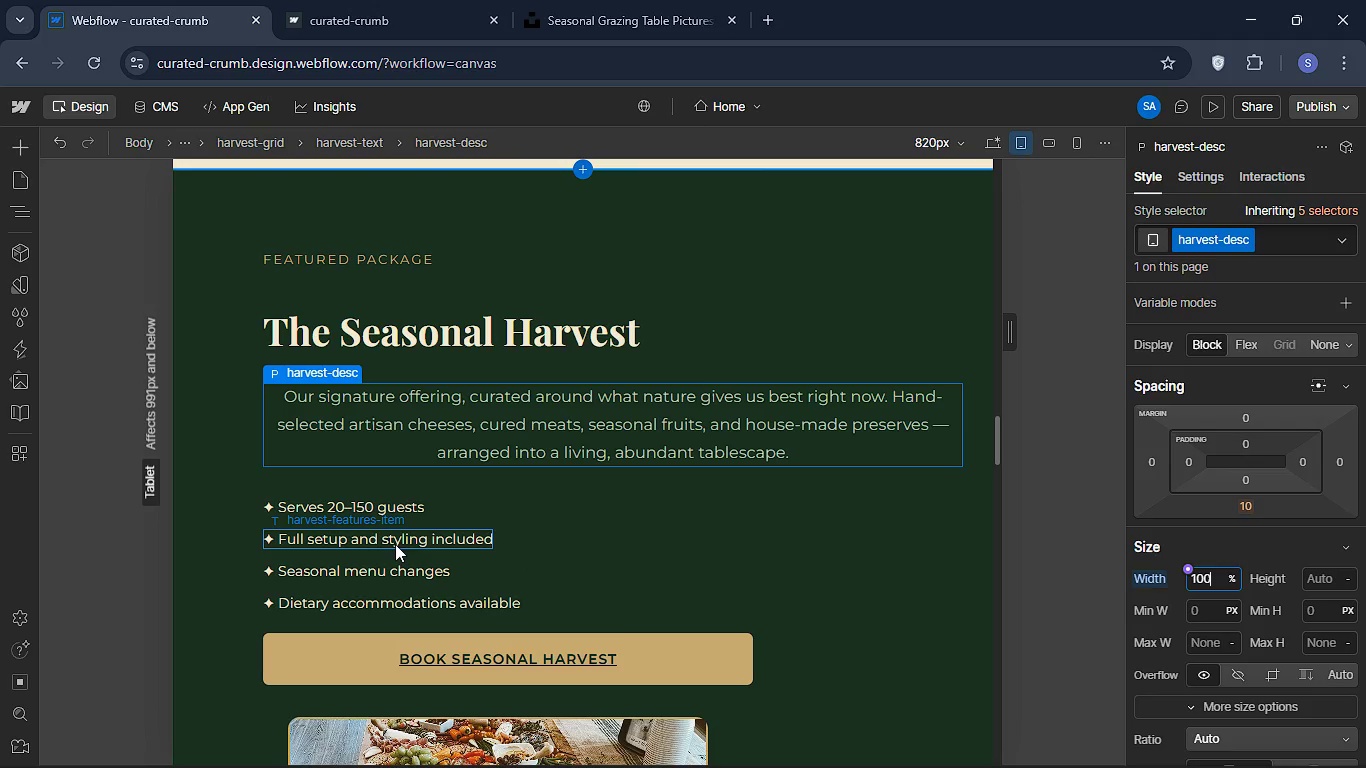 
wait(15.34)
 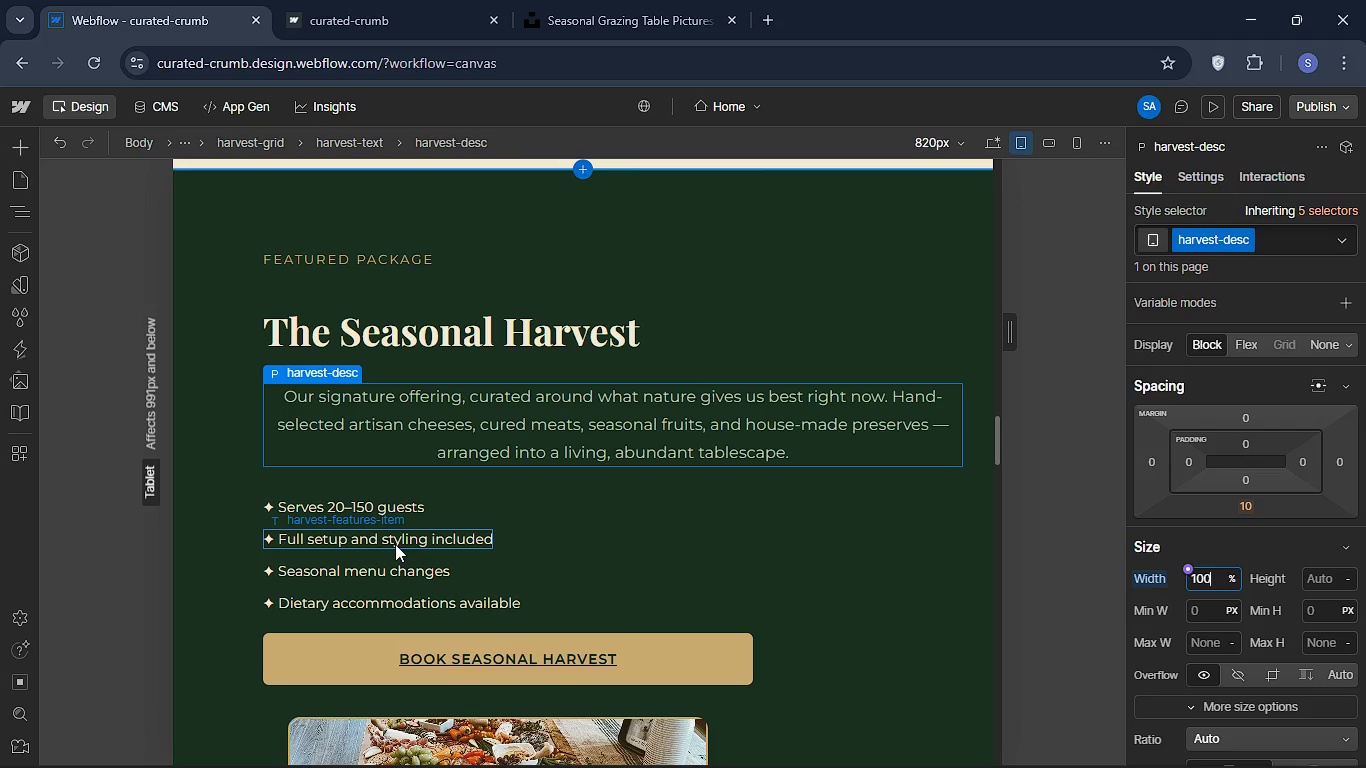 
left_click([1209, 110])
 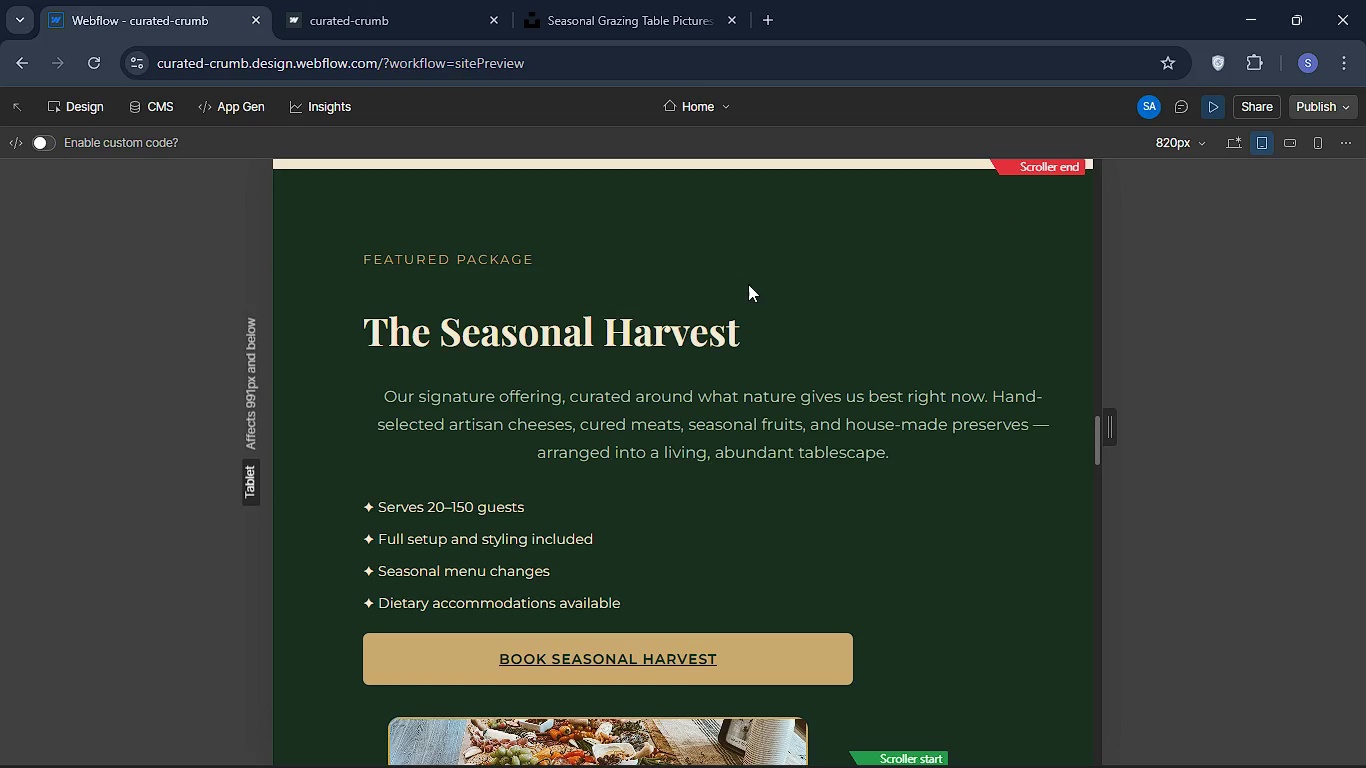 
scroll: coordinate [735, 319], scroll_direction: down, amount: 2.0
 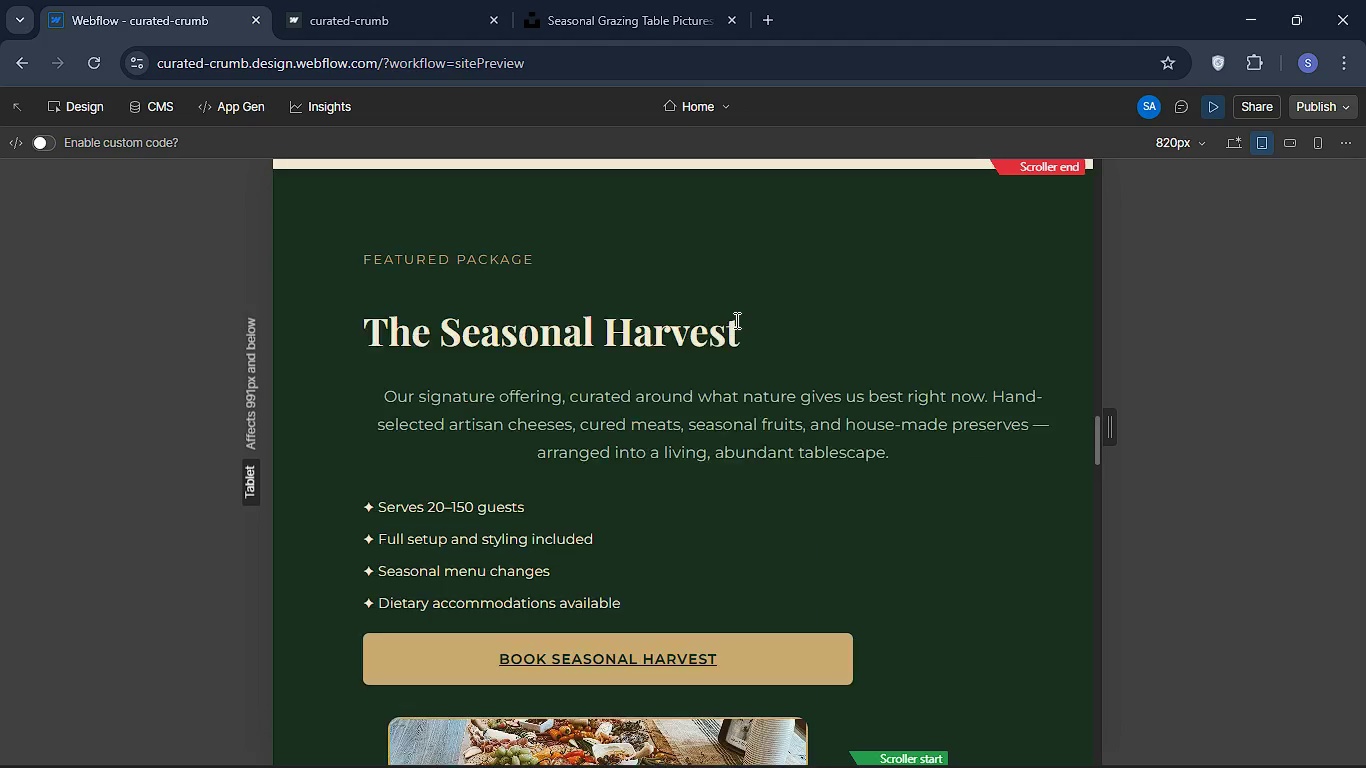 
scroll: coordinate [734, 338], scroll_direction: up, amount: 4.0
 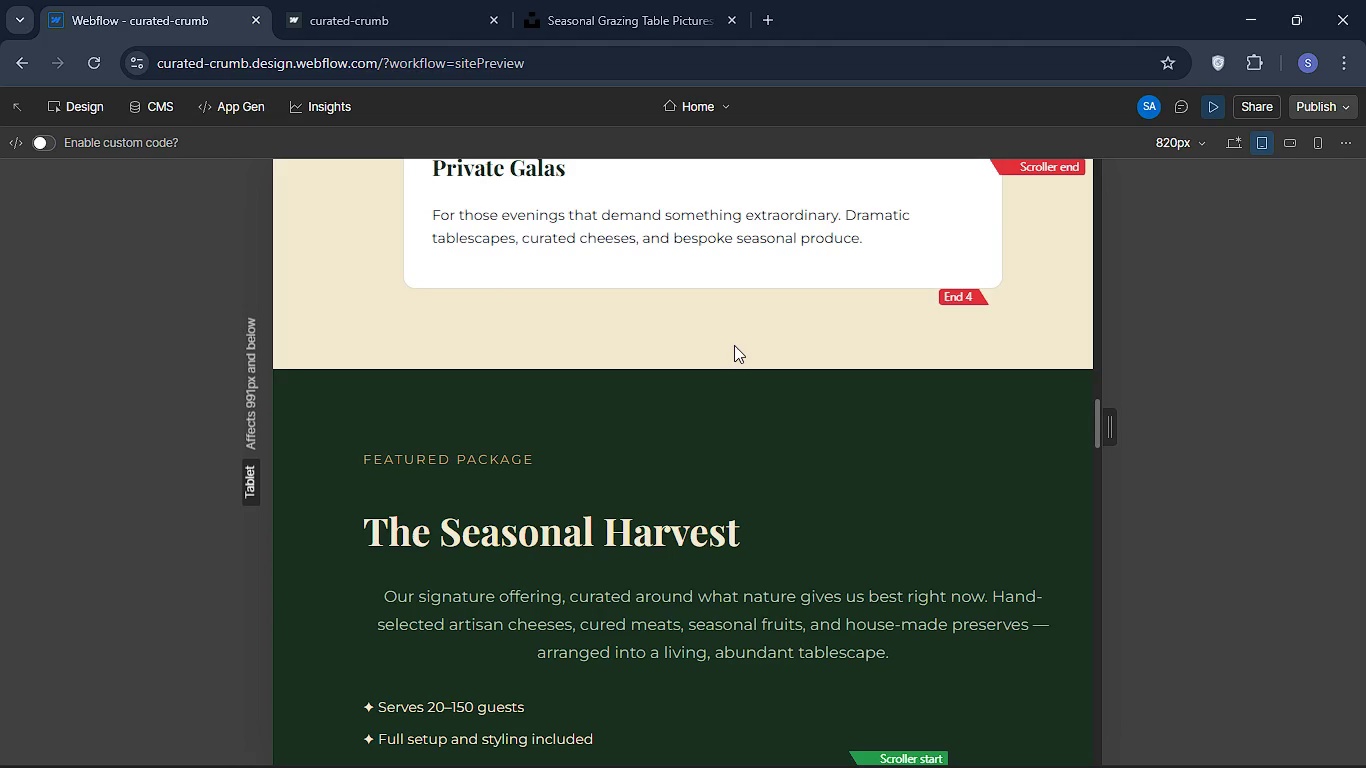 
scroll: coordinate [725, 505], scroll_direction: down, amount: 2.0
 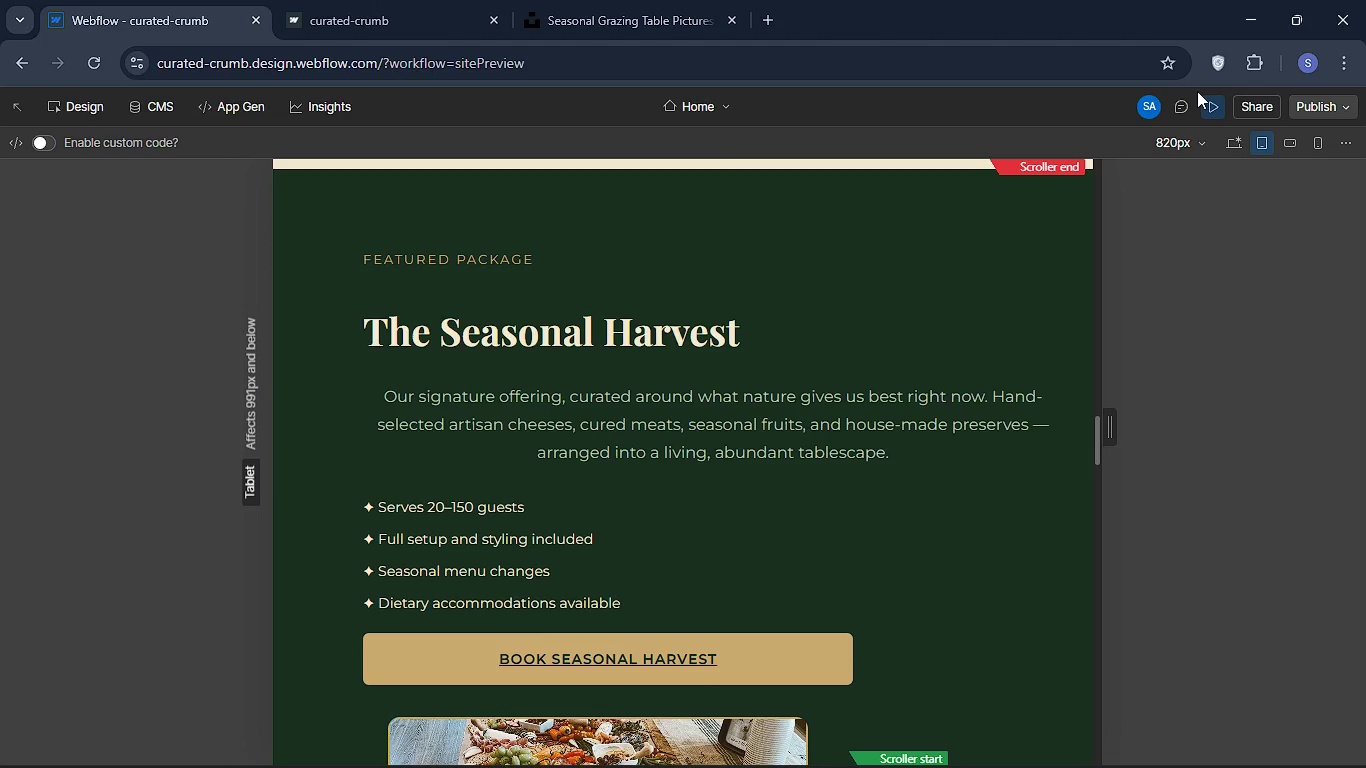 
left_click([1213, 103])
 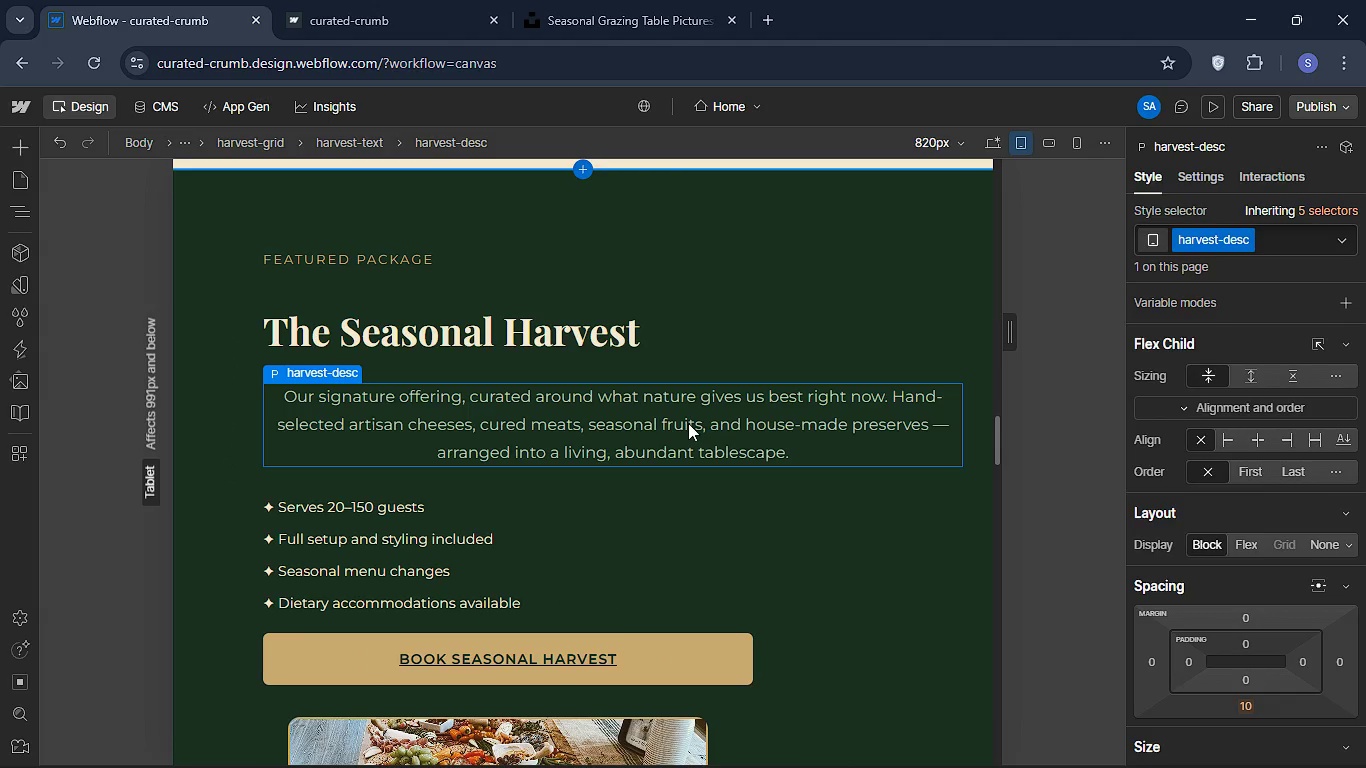 
left_click([687, 422])
 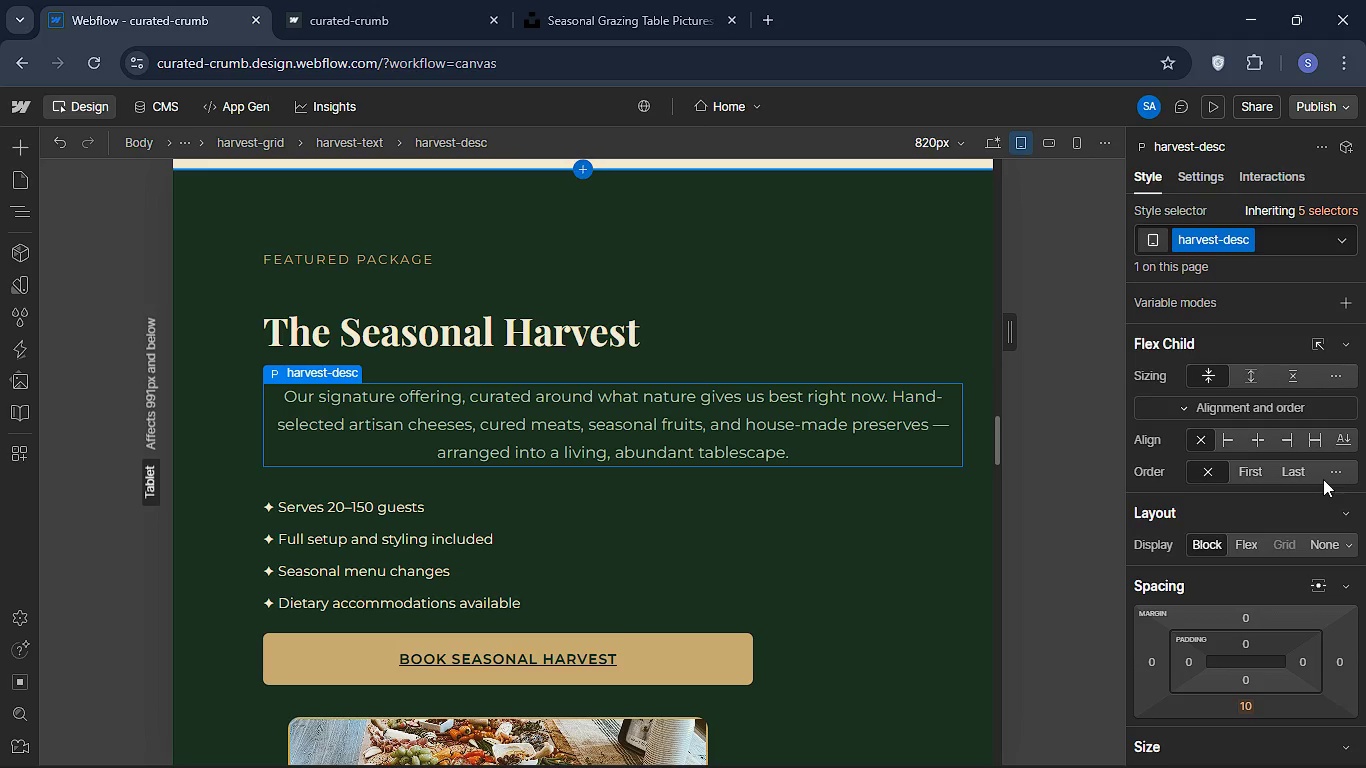 
wait(5.05)
 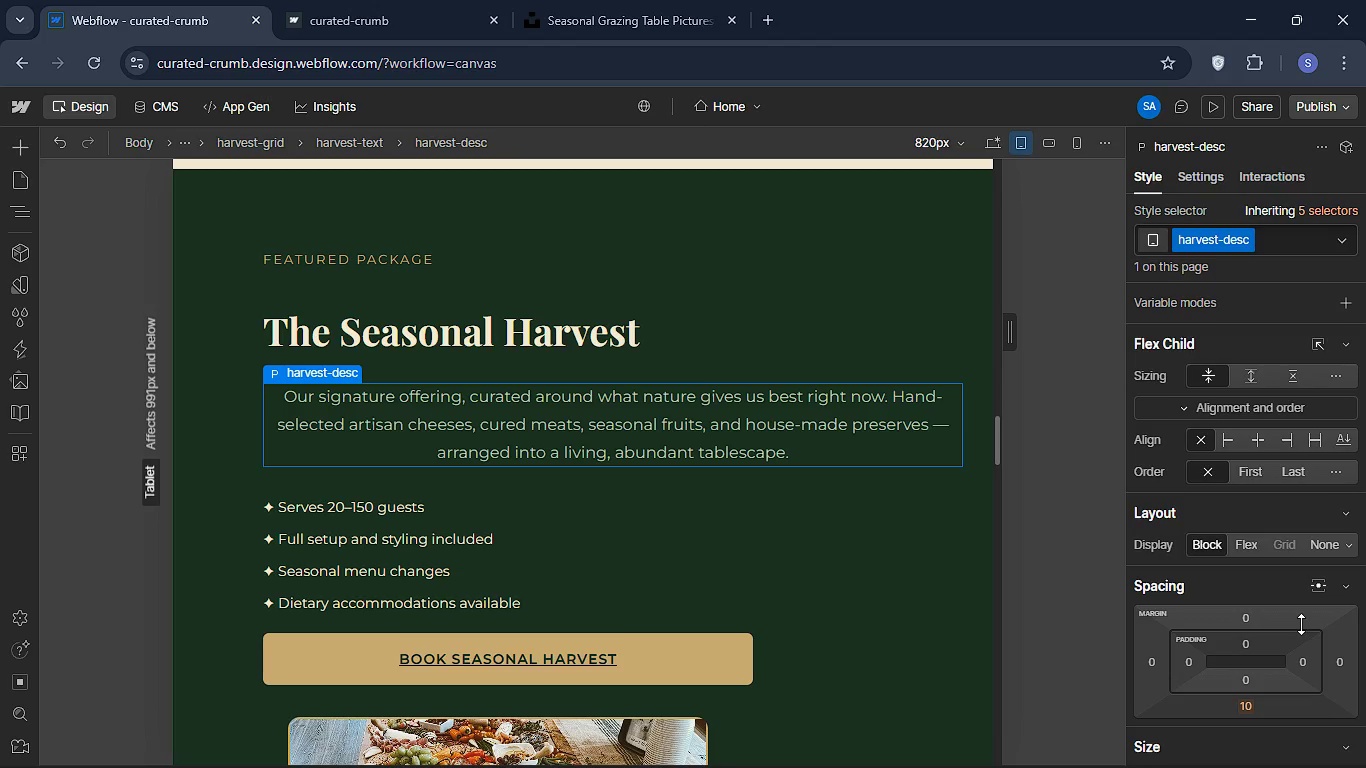 
scroll: coordinate [1269, 543], scroll_direction: down, amount: 7.0
 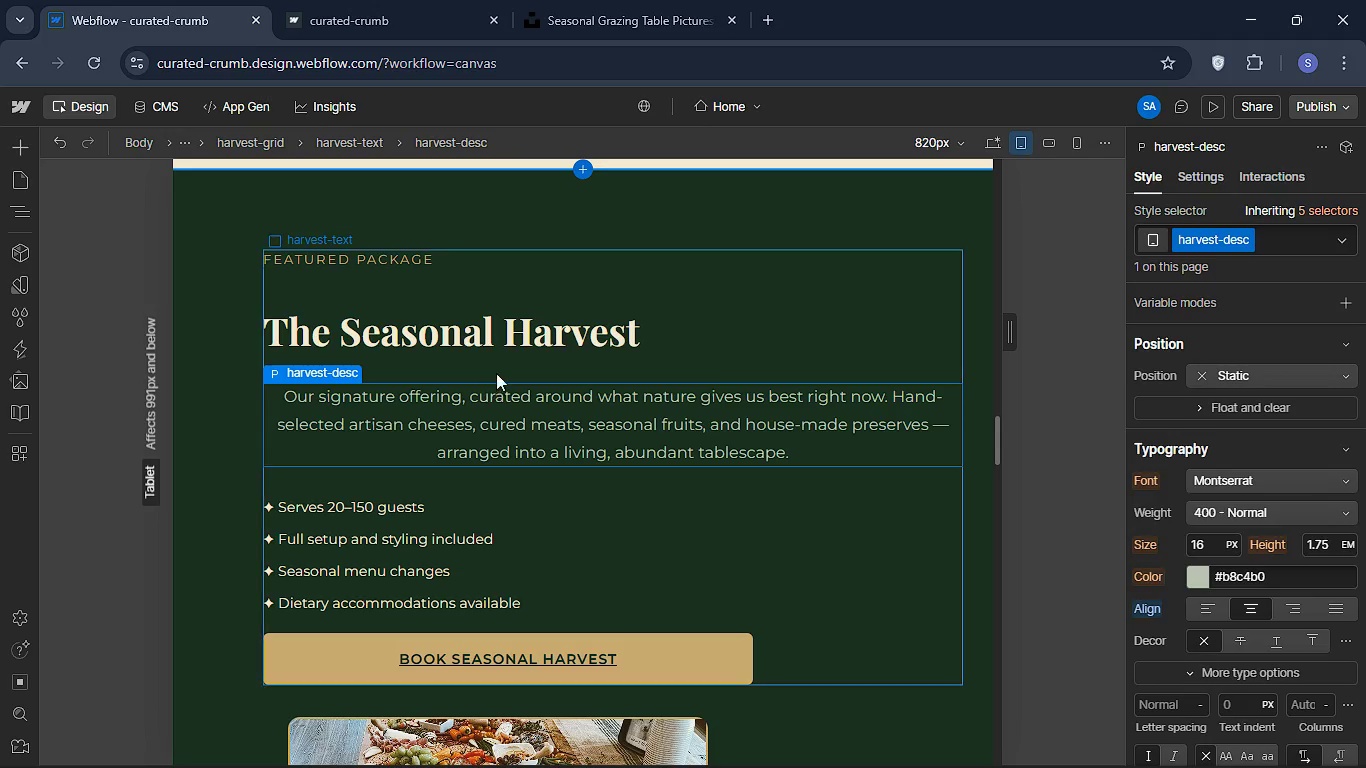 
left_click([500, 354])
 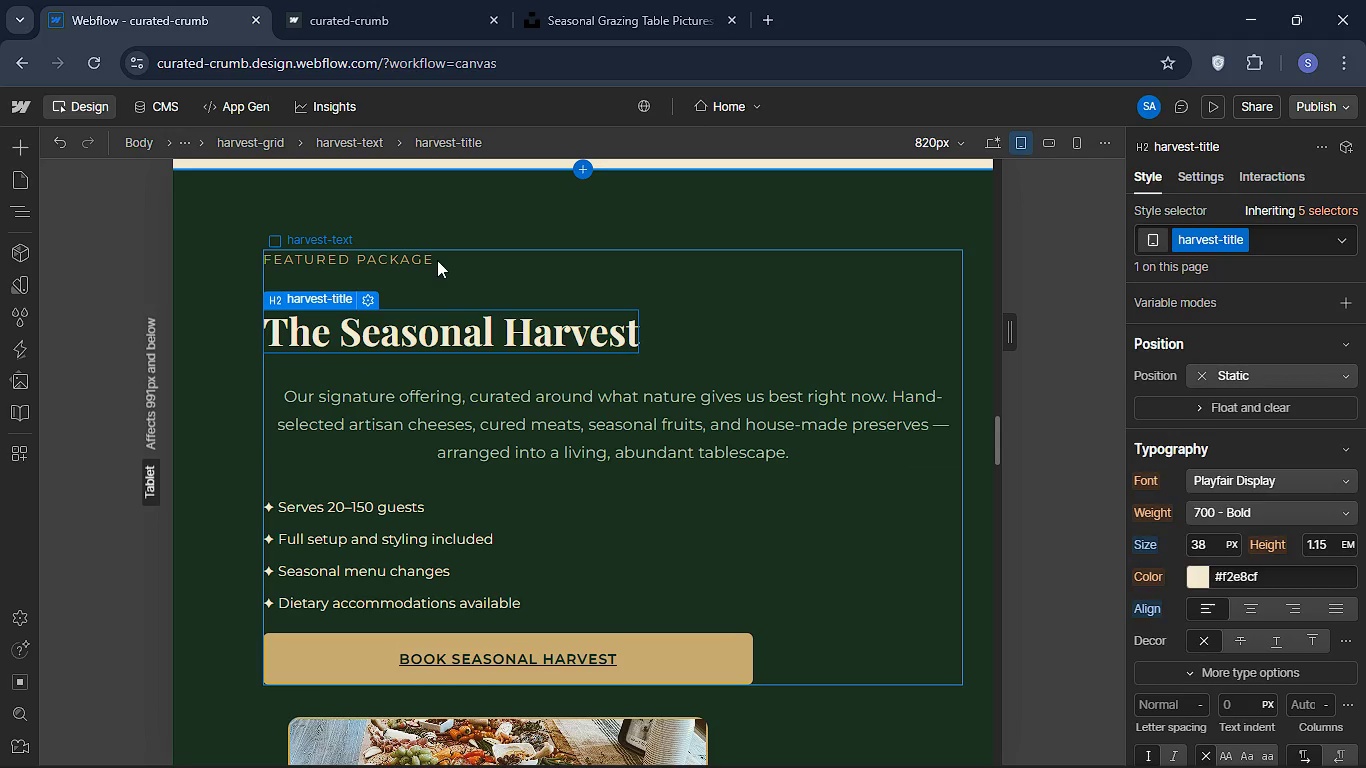 
left_click([437, 260])
 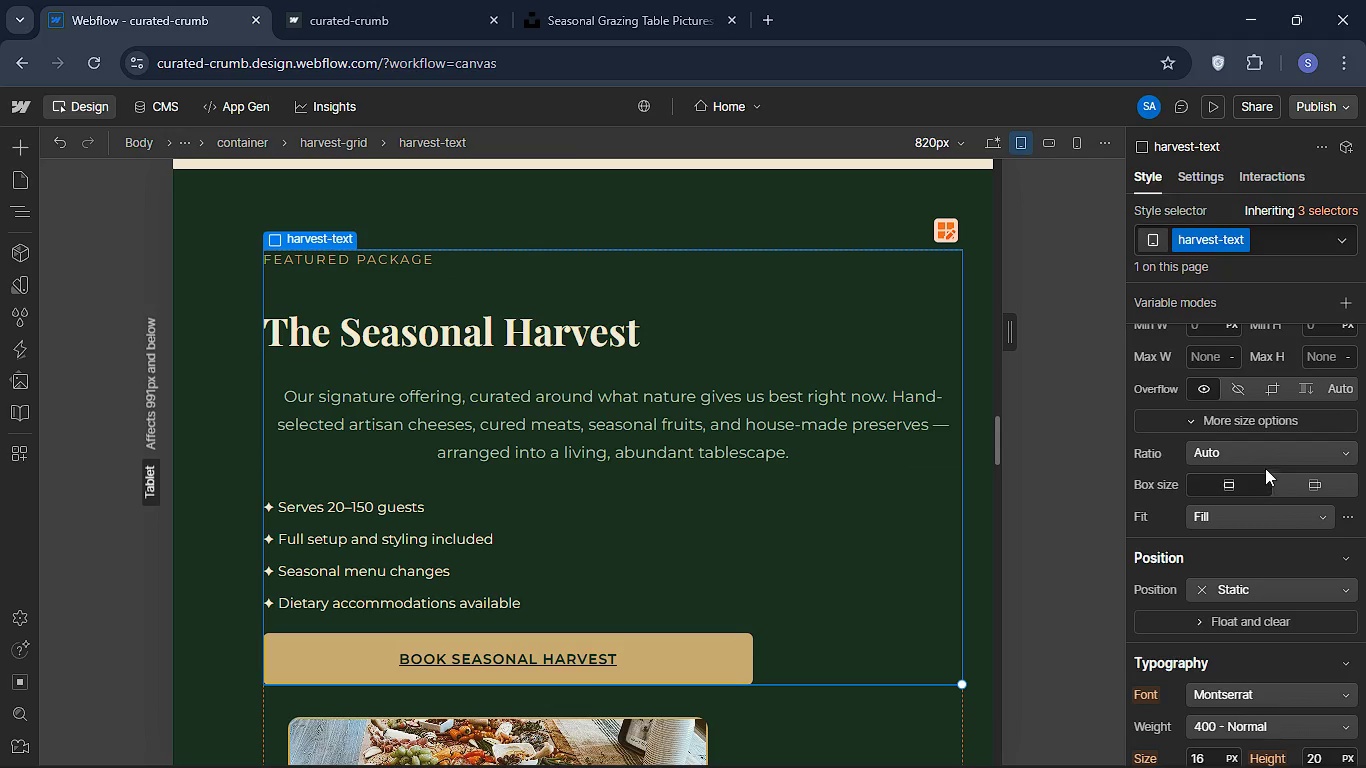 
scroll: coordinate [1262, 454], scroll_direction: up, amount: 3.0
 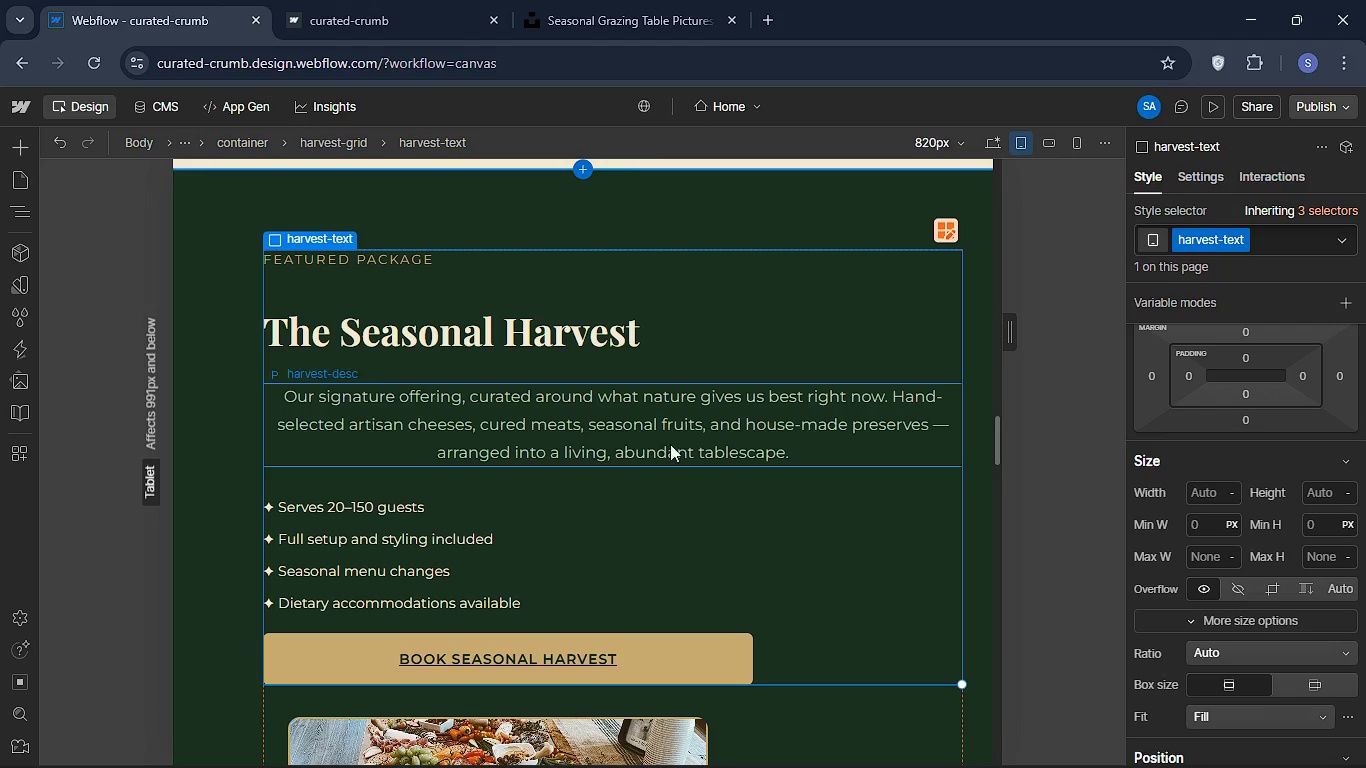 
wait(7.29)
 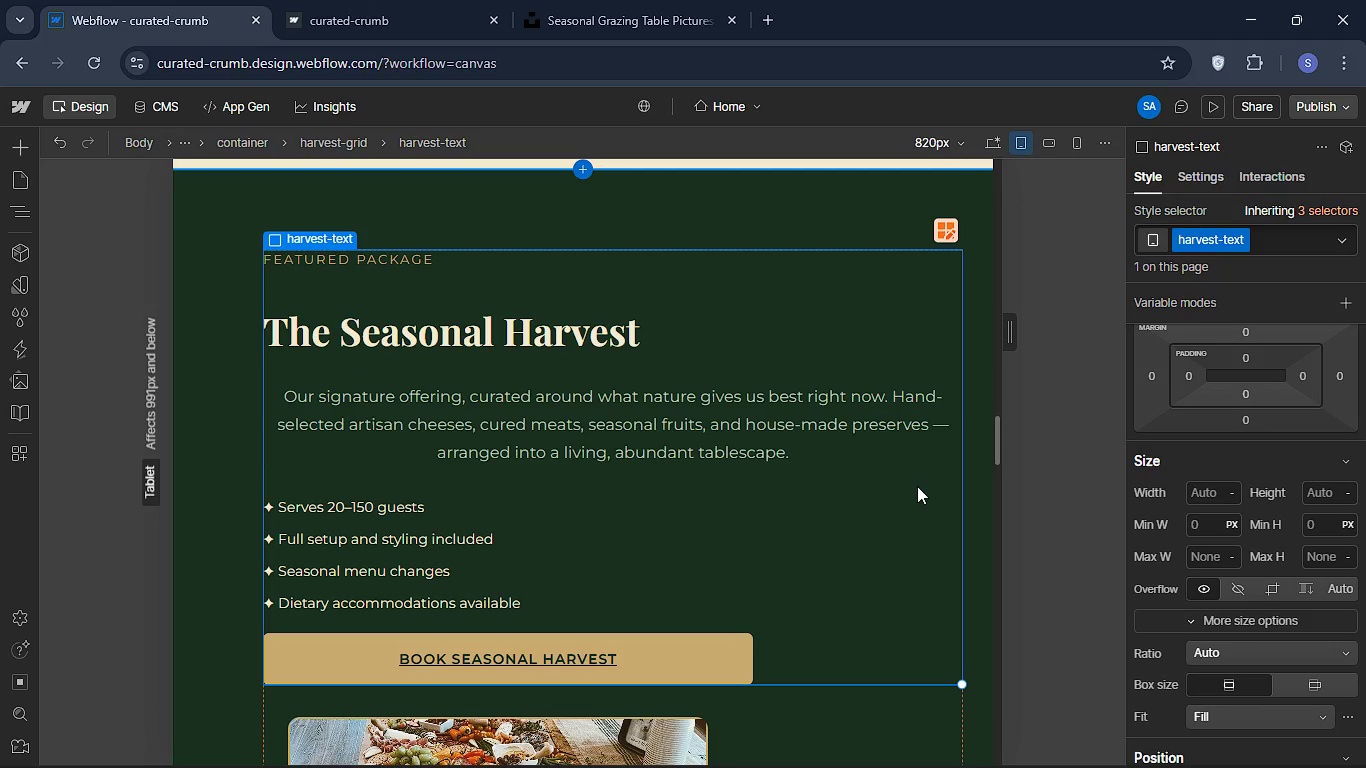 
left_click([514, 409])
 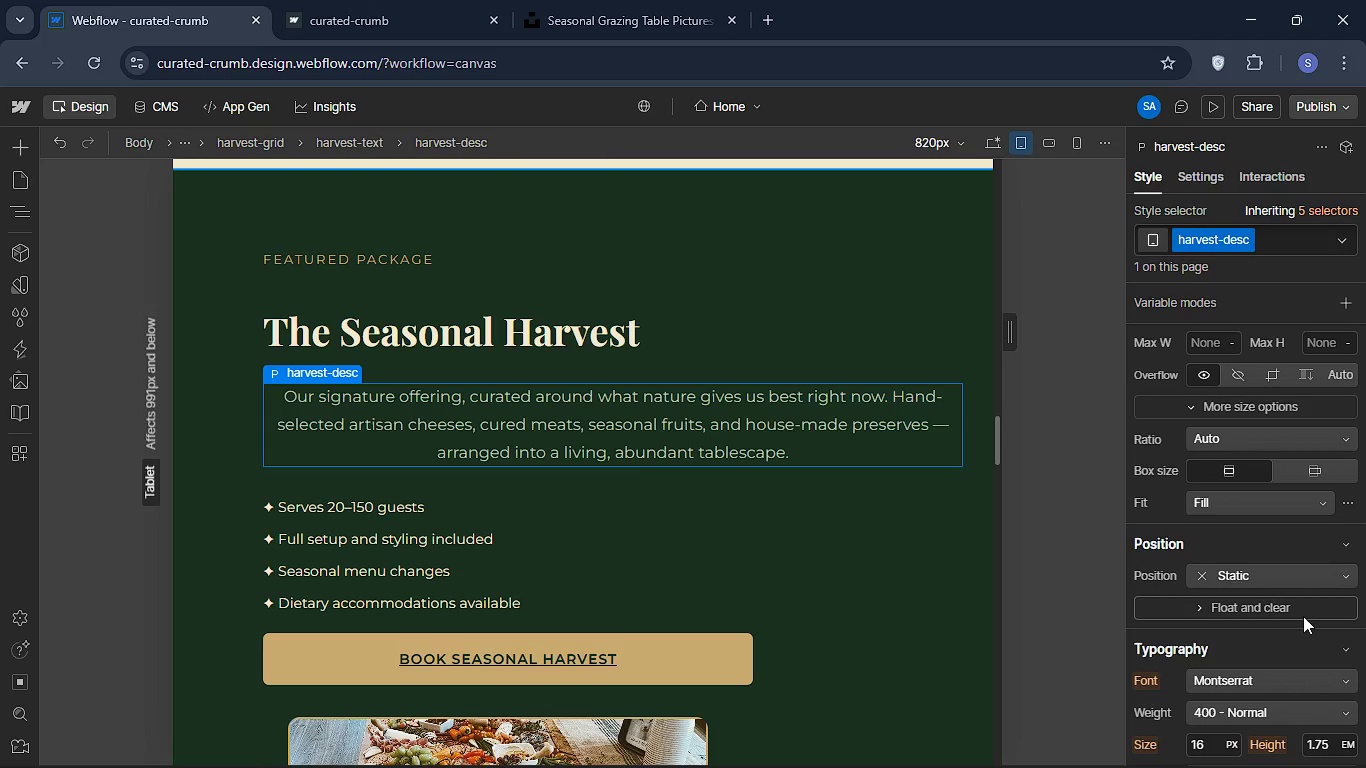 
scroll: coordinate [1307, 597], scroll_direction: up, amount: 3.0
 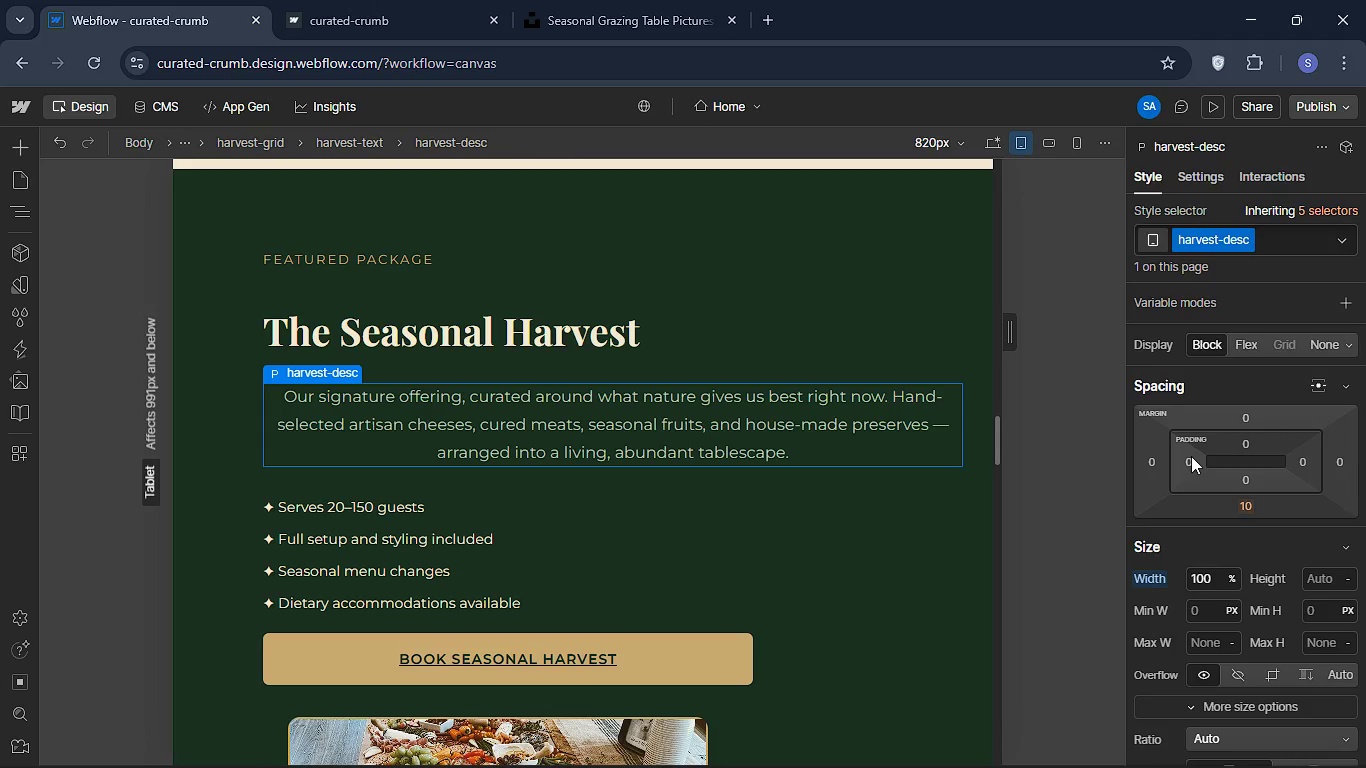 
scroll: coordinate [1255, 520], scroll_direction: down, amount: 7.0
 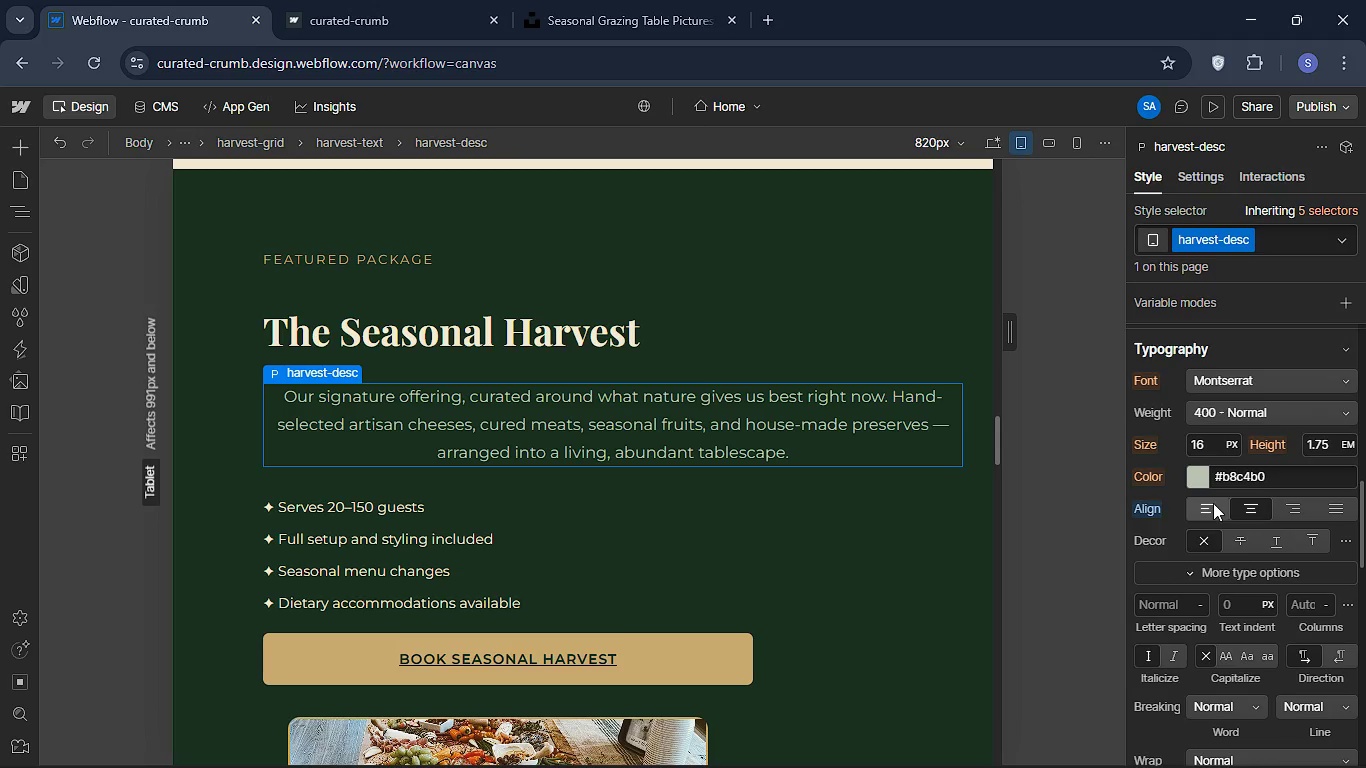 
left_click([1213, 503])
 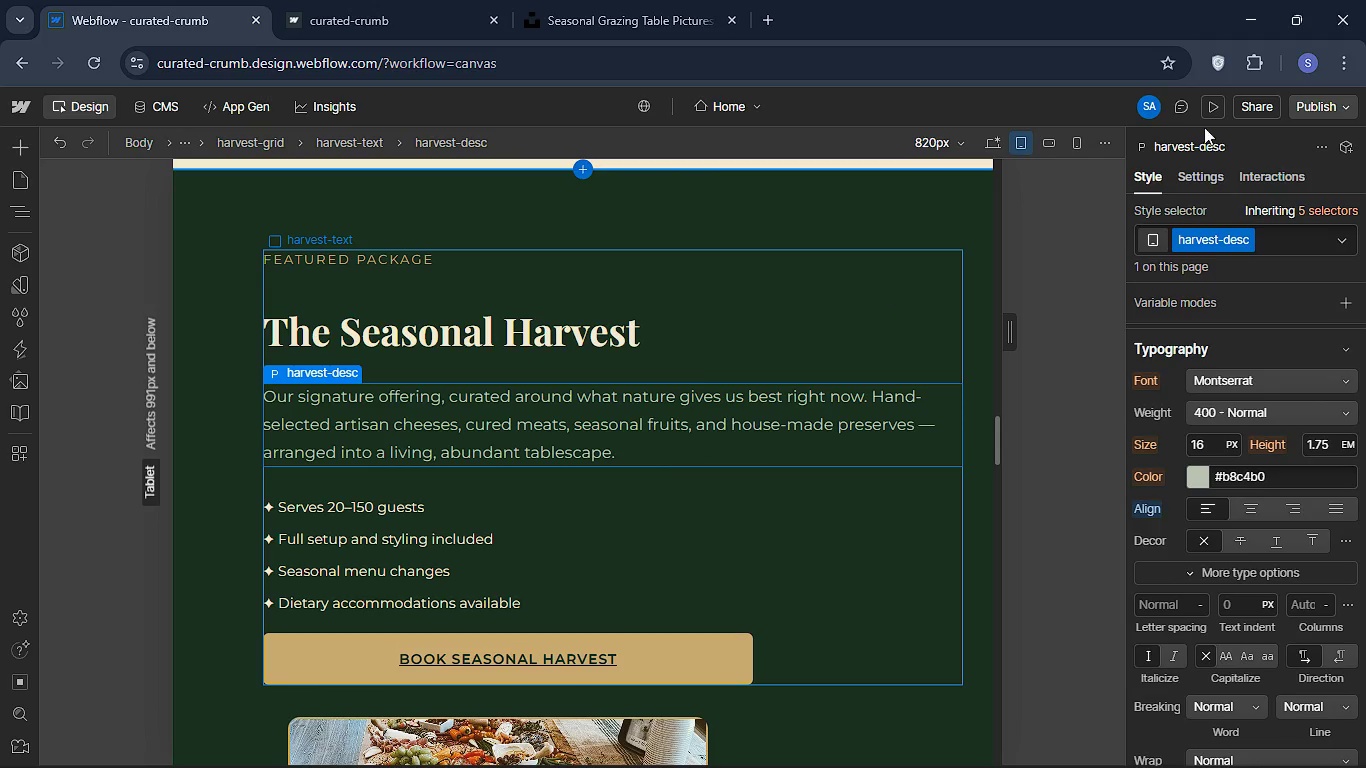 
left_click([1213, 111])
 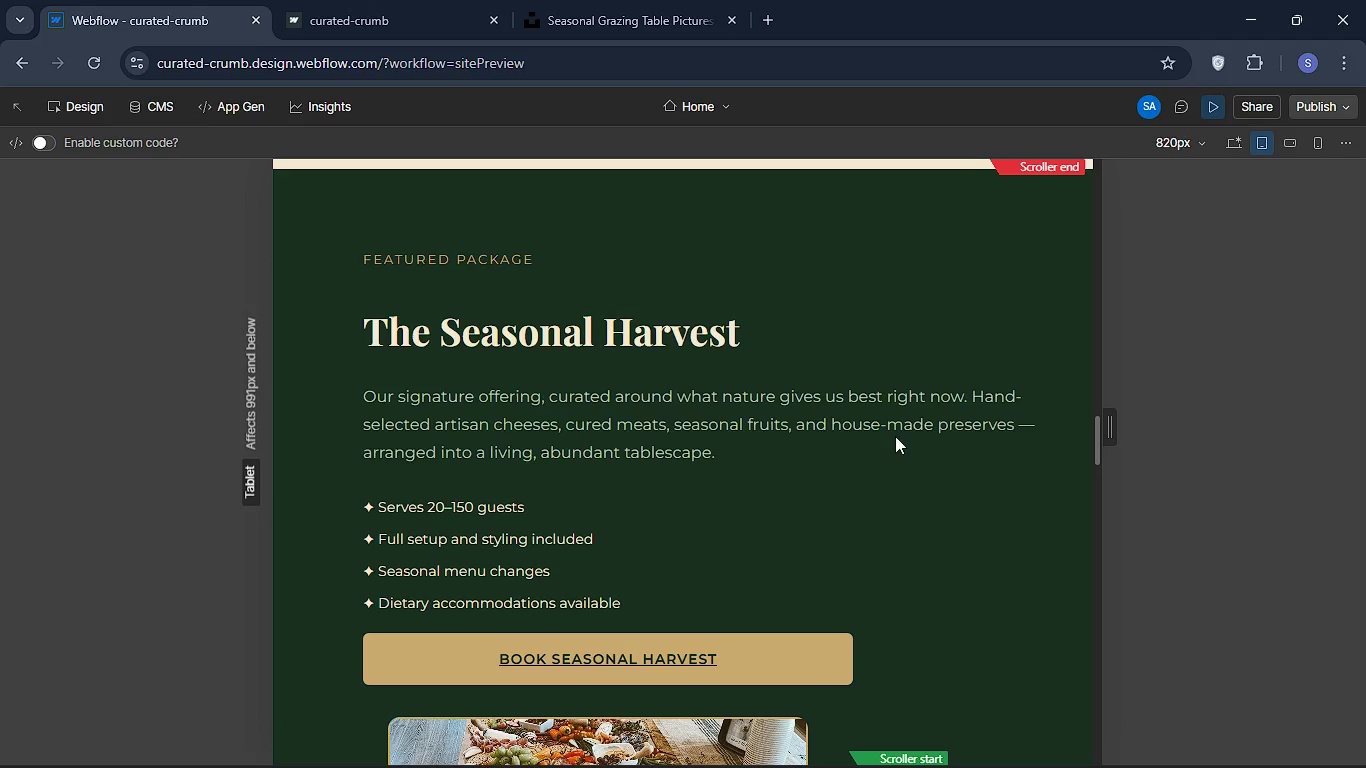 
scroll: coordinate [895, 418], scroll_direction: down, amount: 3.0
 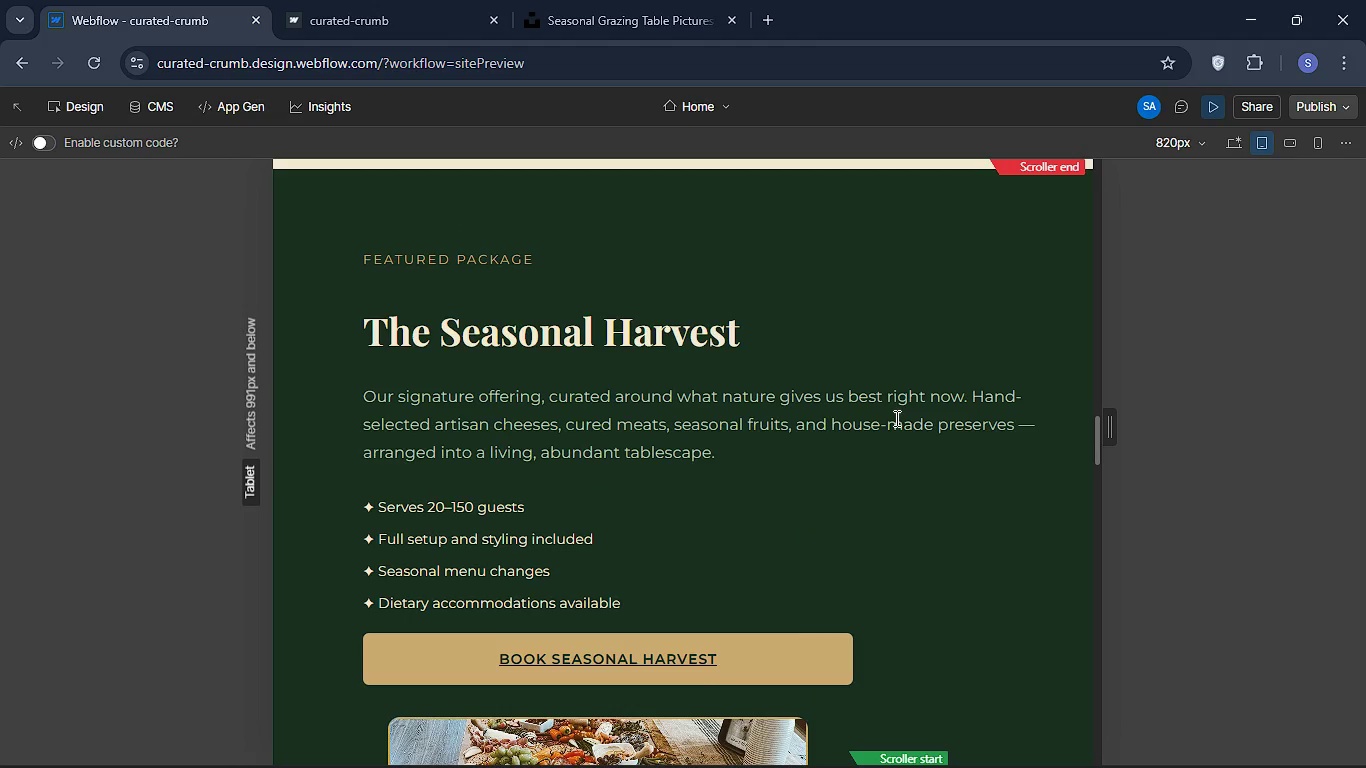 
scroll: coordinate [895, 418], scroll_direction: up, amount: 12.0
 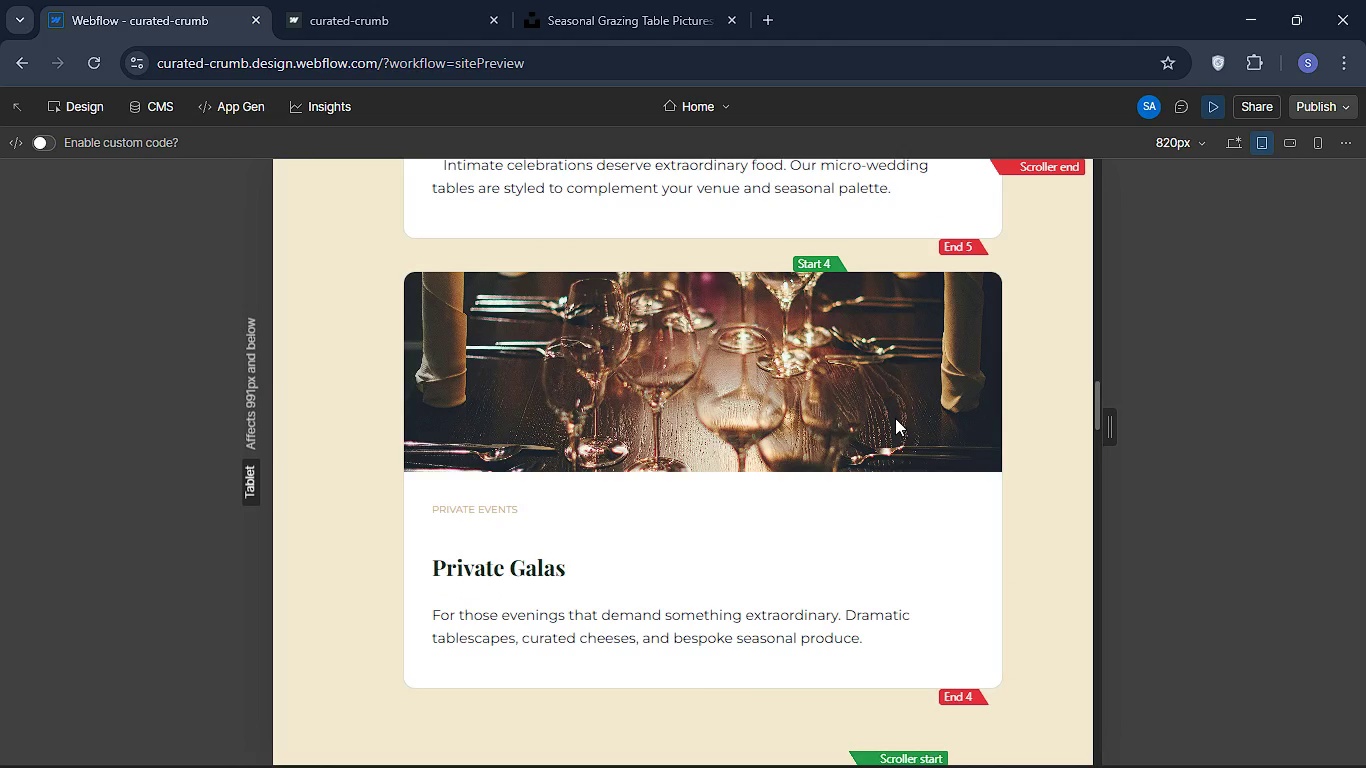 
scroll: coordinate [895, 418], scroll_direction: down, amount: 1.0
 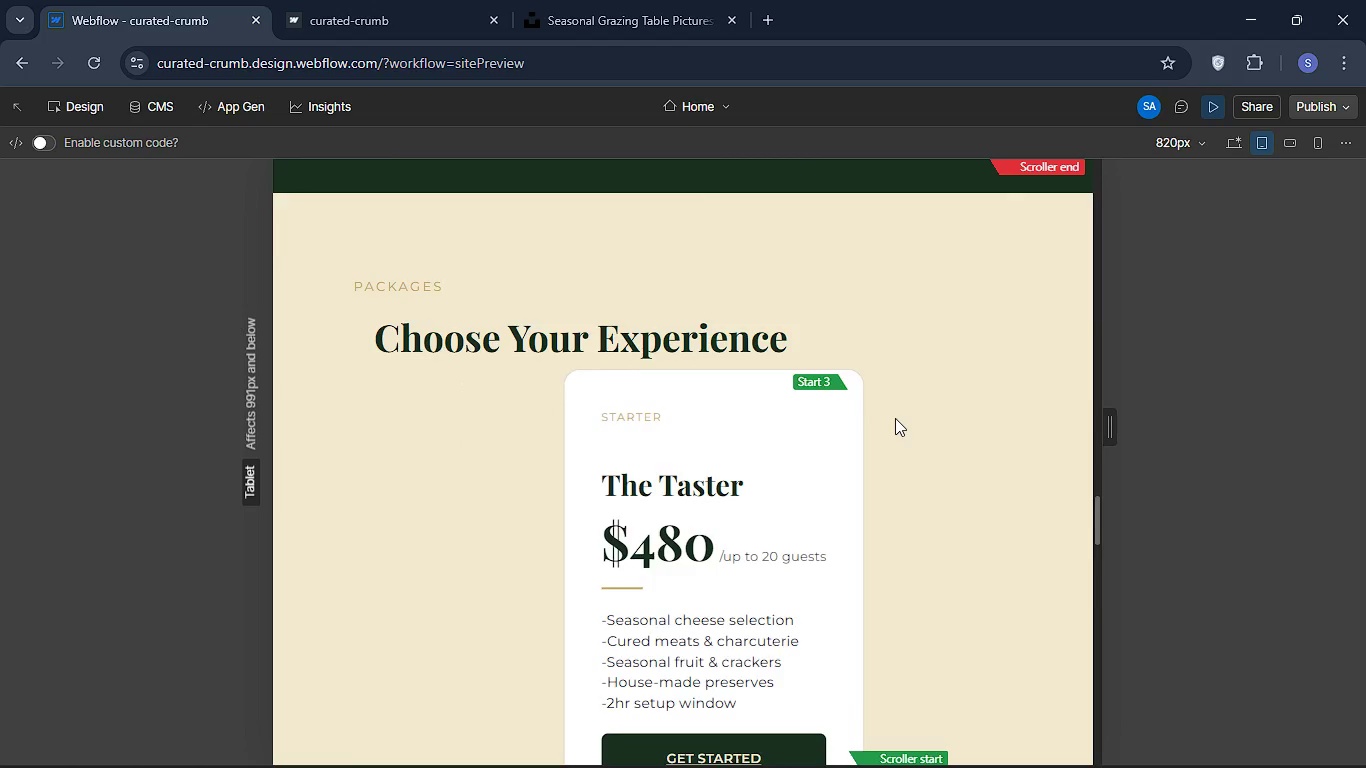 
mouse_move([1297, 169])
 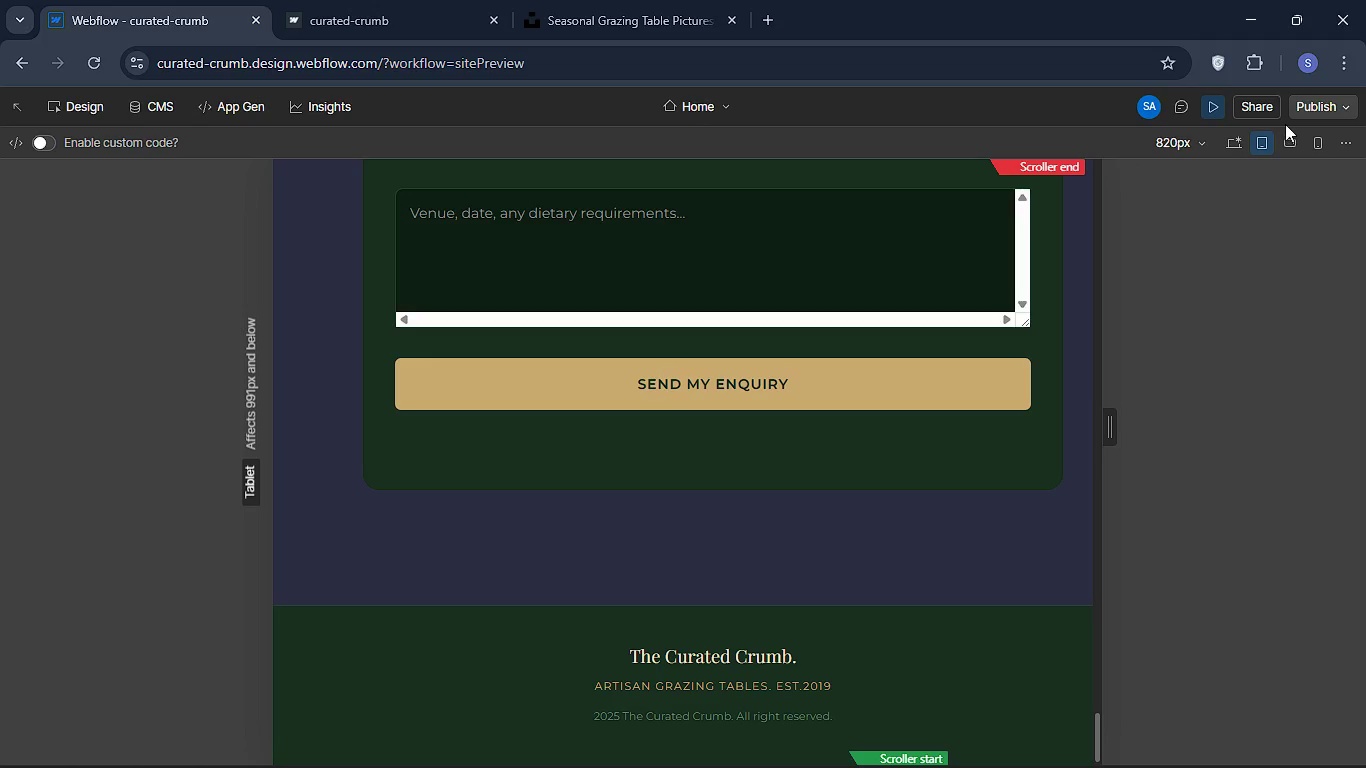 
wait(13.87)
 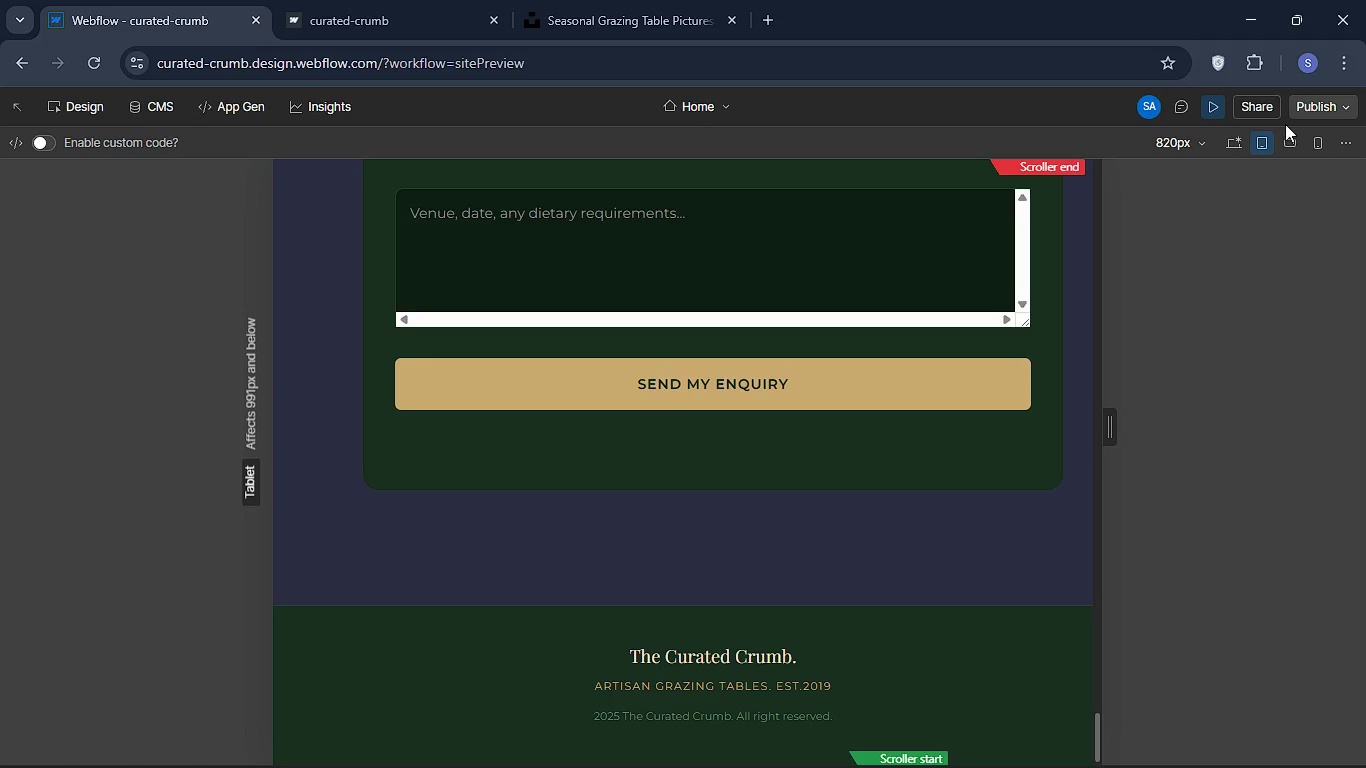 
left_click([1296, 147])
 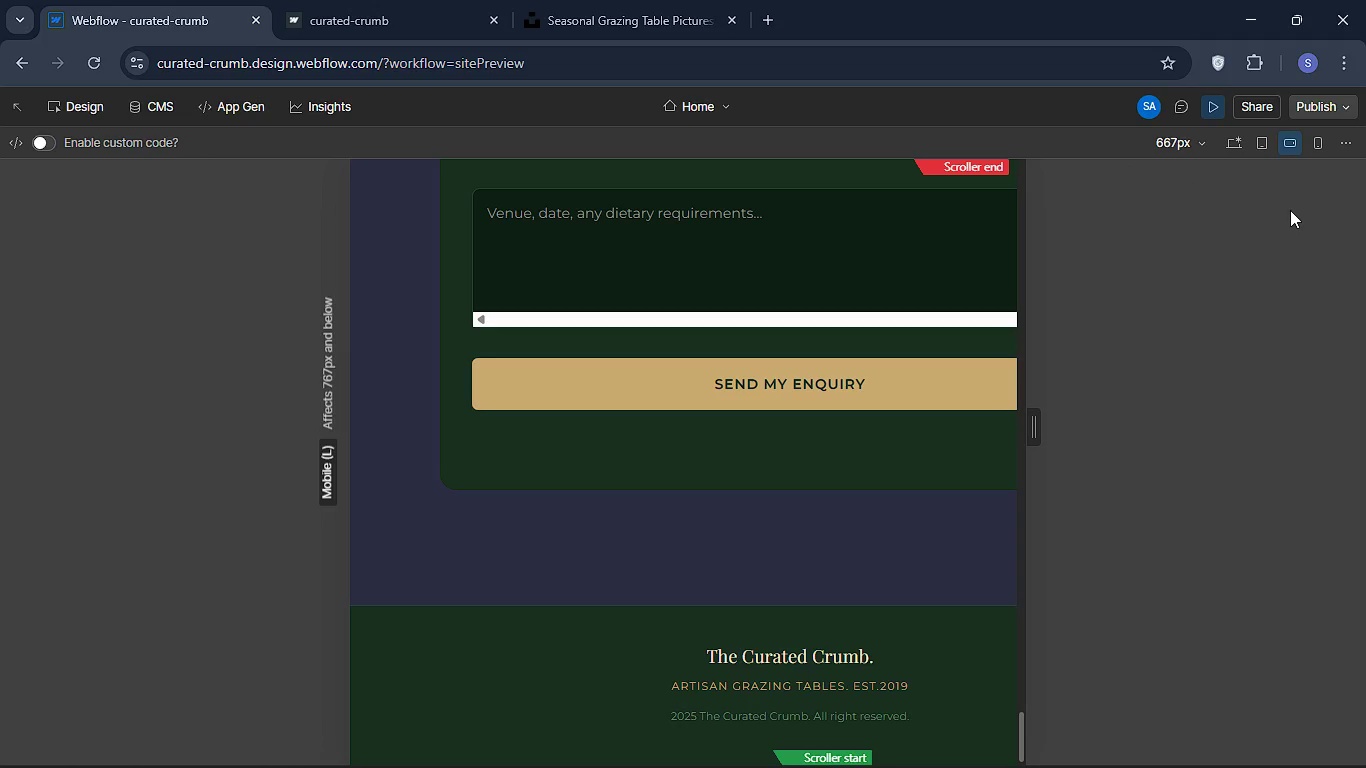 
wait(8.59)
 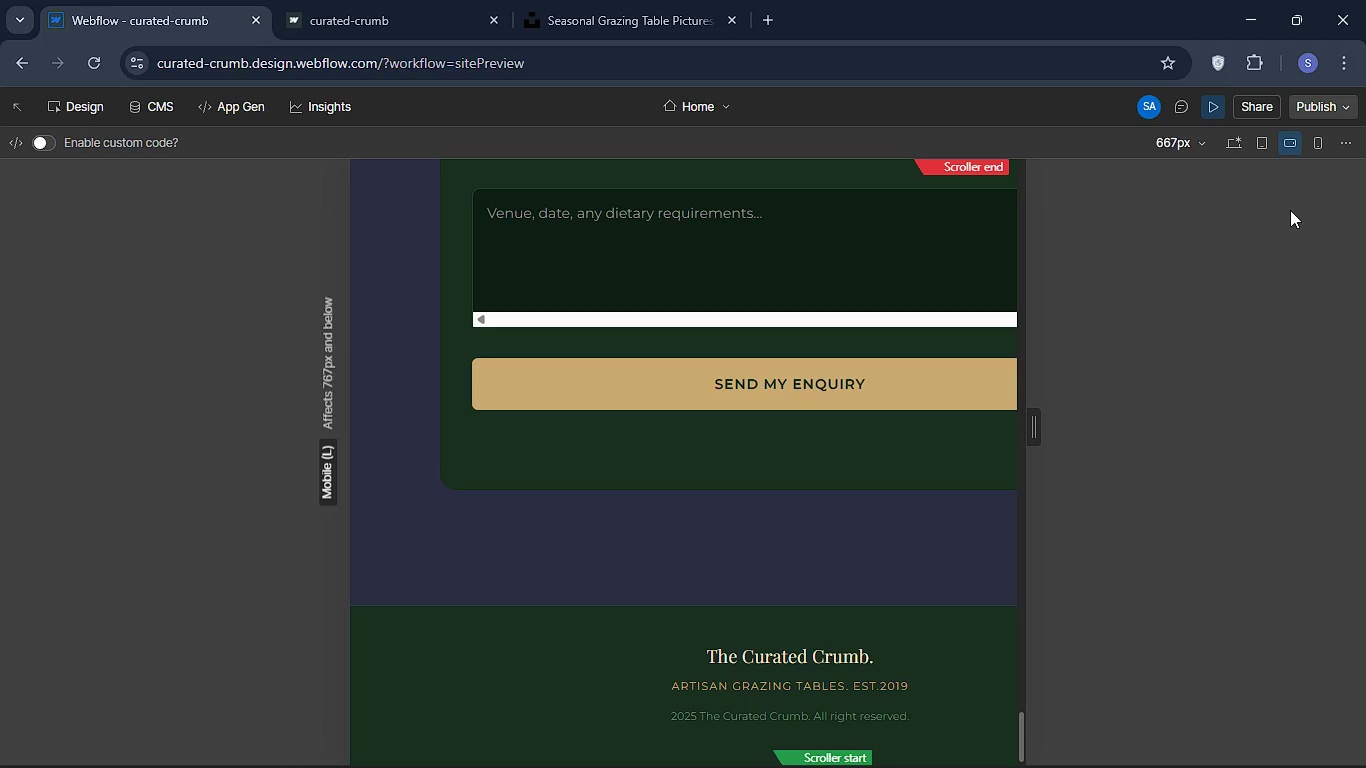 
scroll: coordinate [862, 317], scroll_direction: up, amount: 18.0
 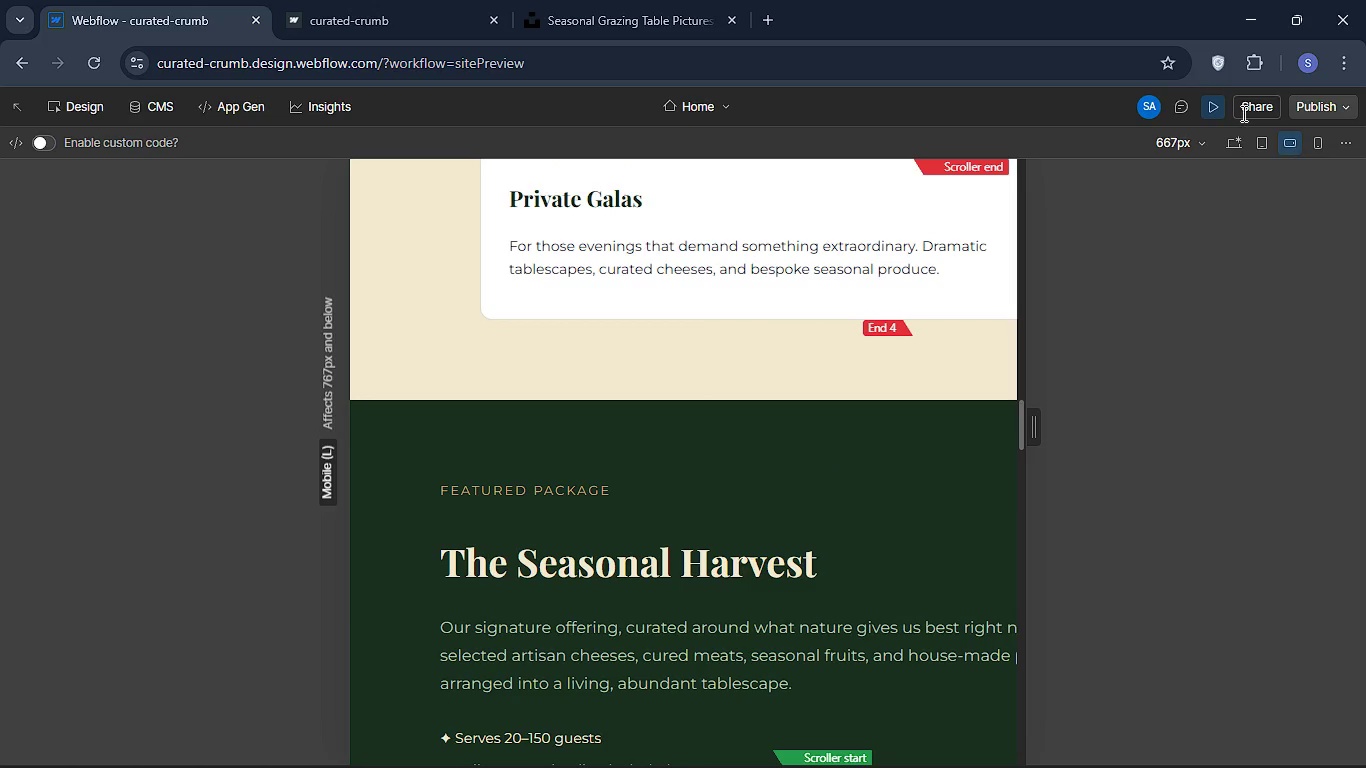 
left_click([1218, 118])
 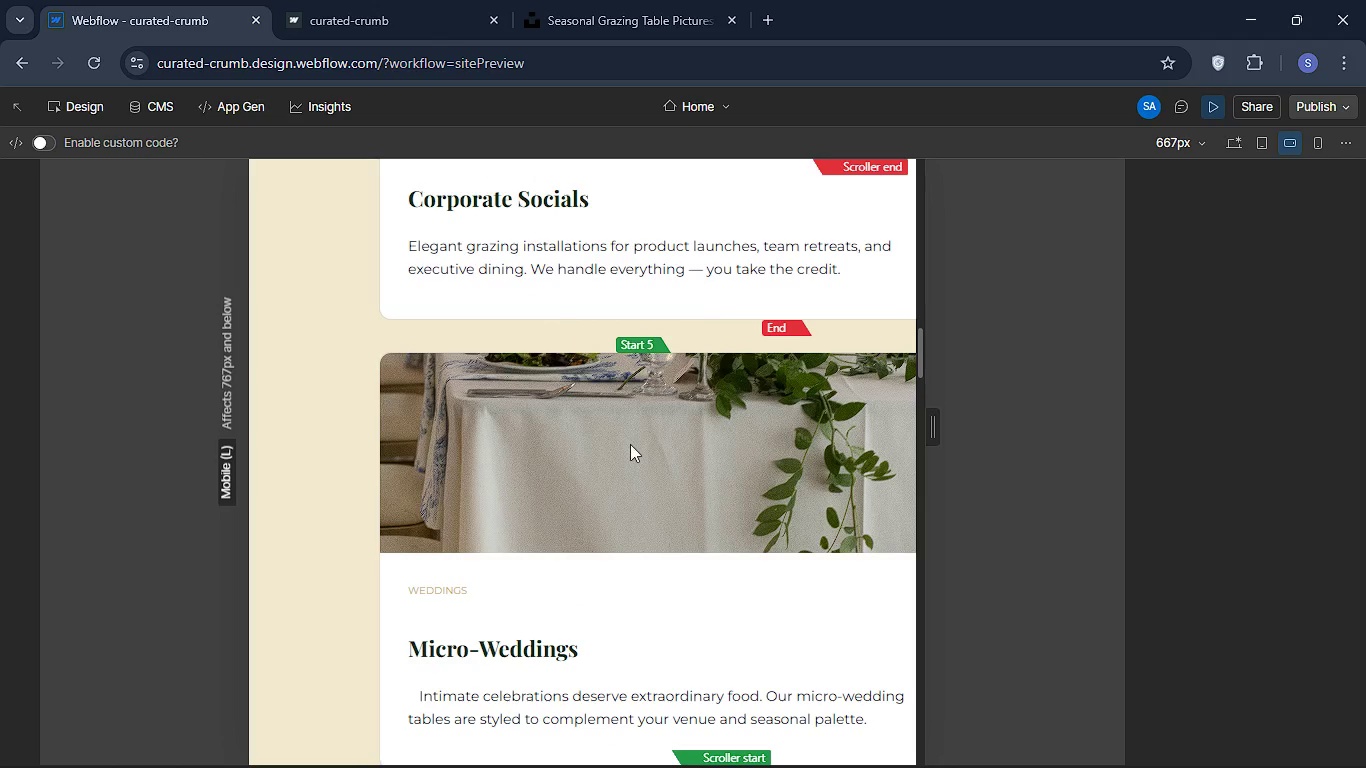 
scroll: coordinate [770, 306], scroll_direction: up, amount: 32.0
 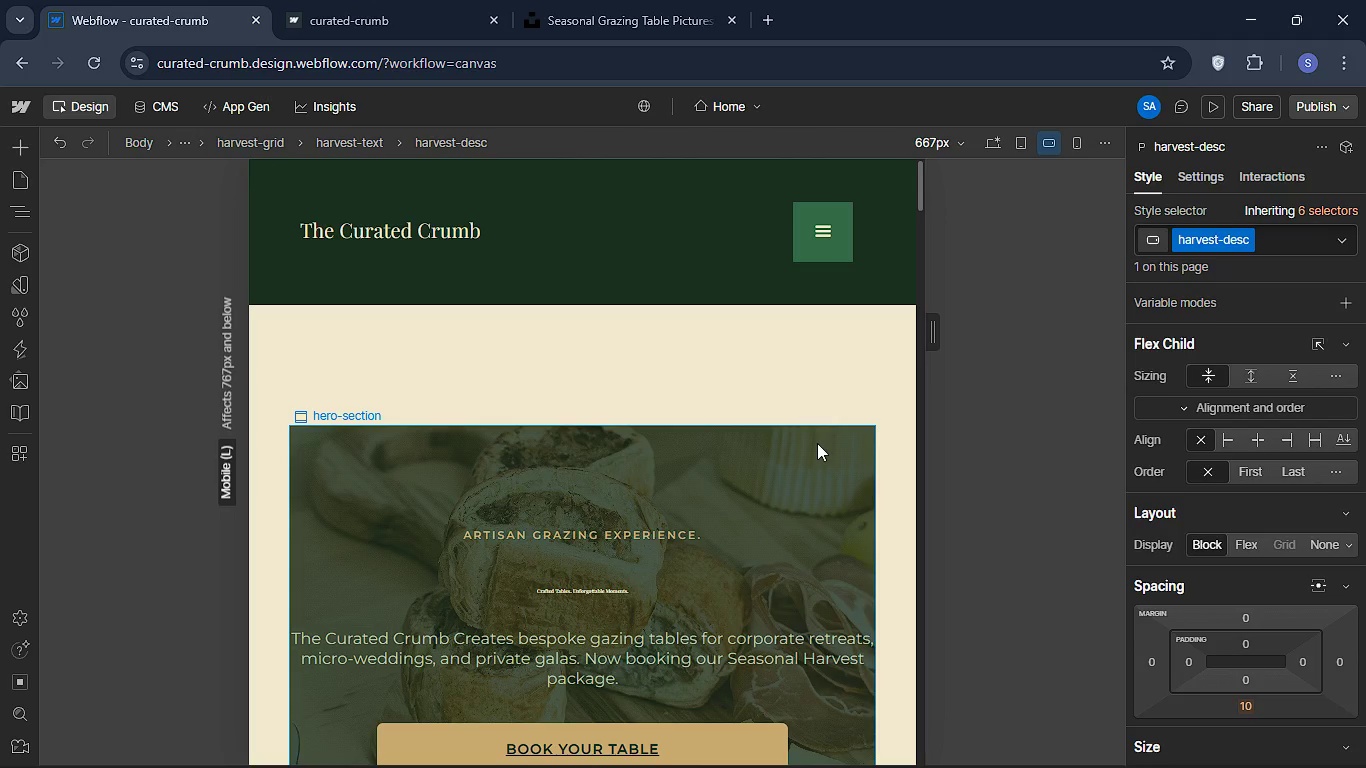 
wait(14.3)
 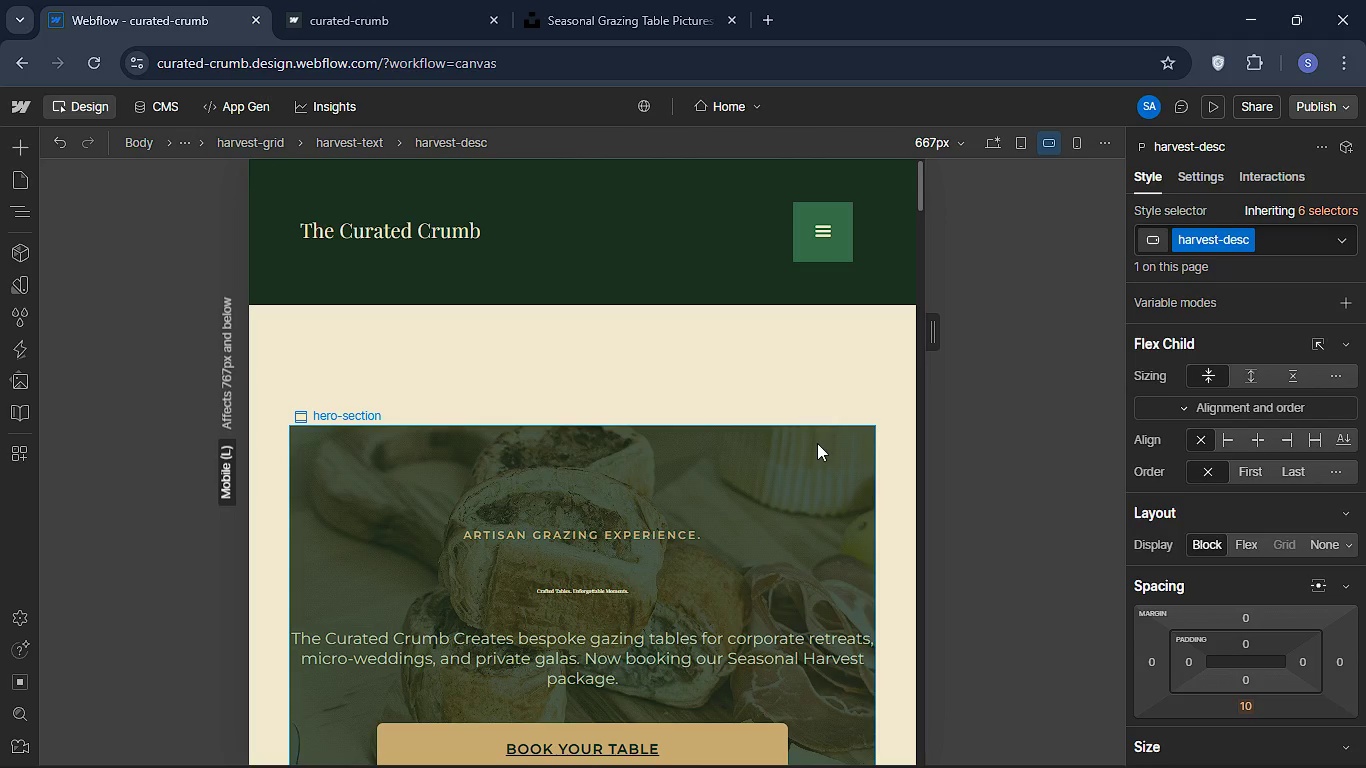 
left_click([25, 206])
 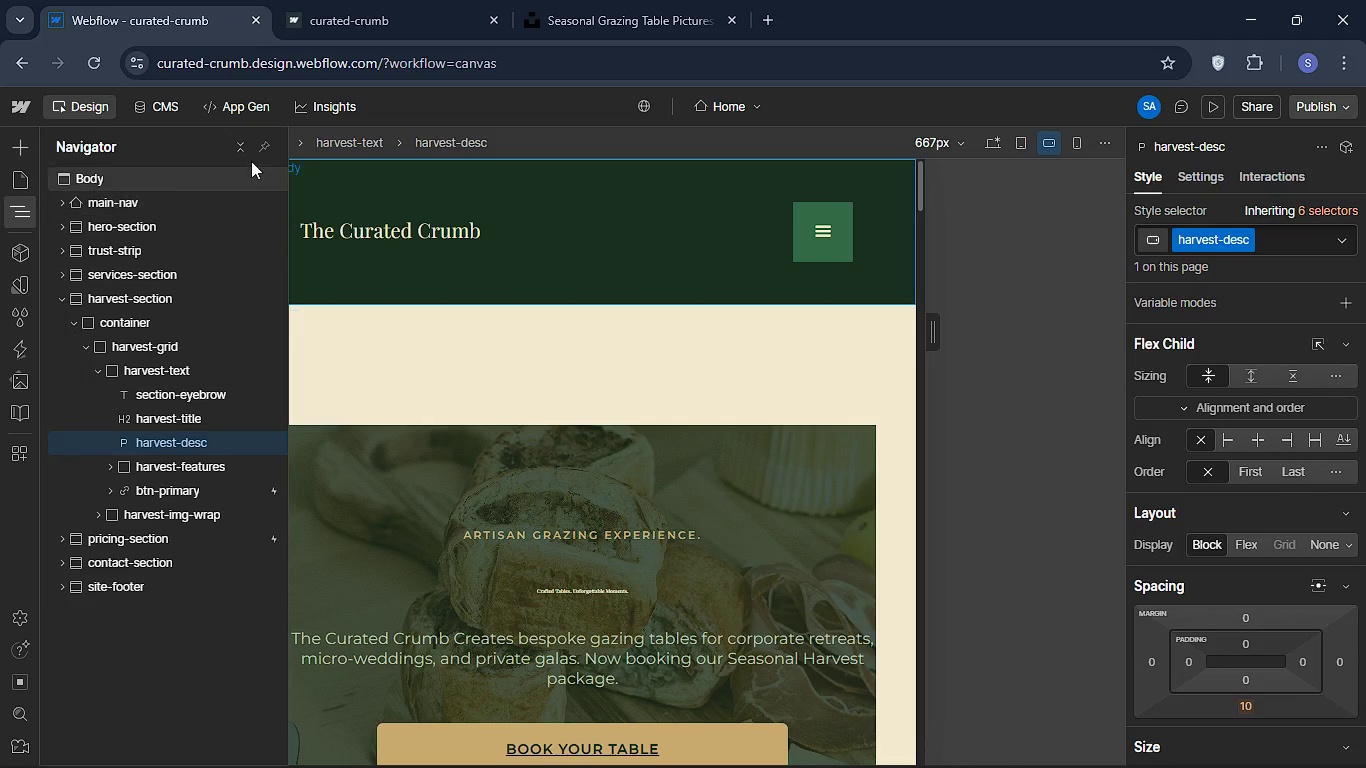 
left_click([243, 134])
 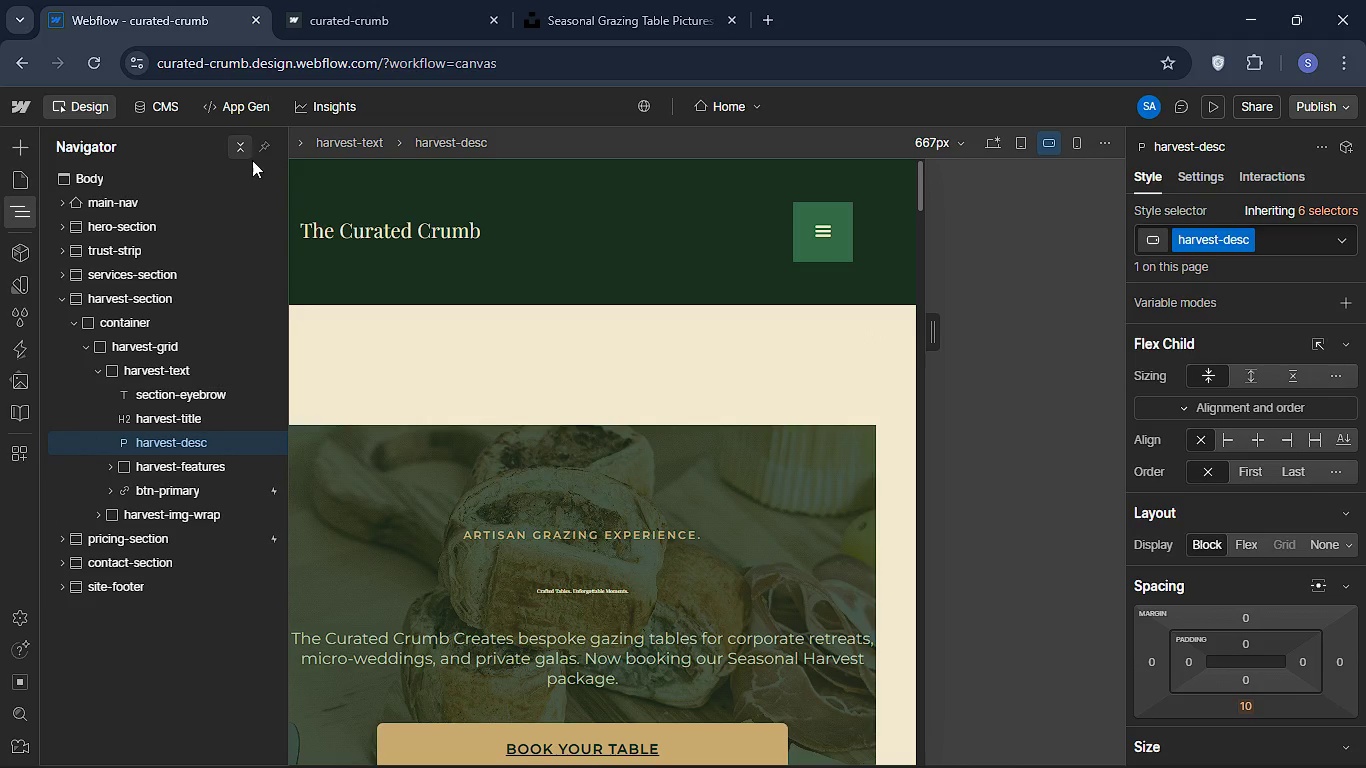 
left_click([244, 144])
 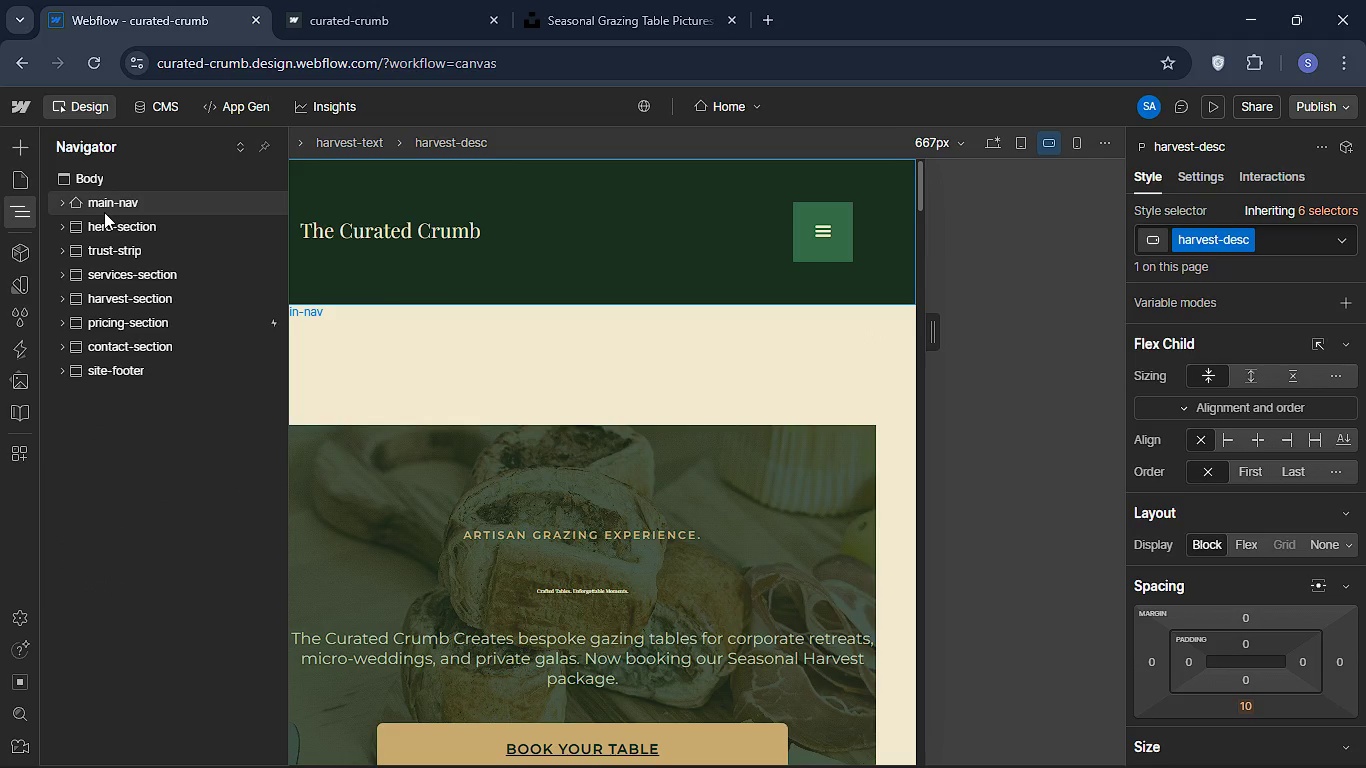 
left_click([104, 212])
 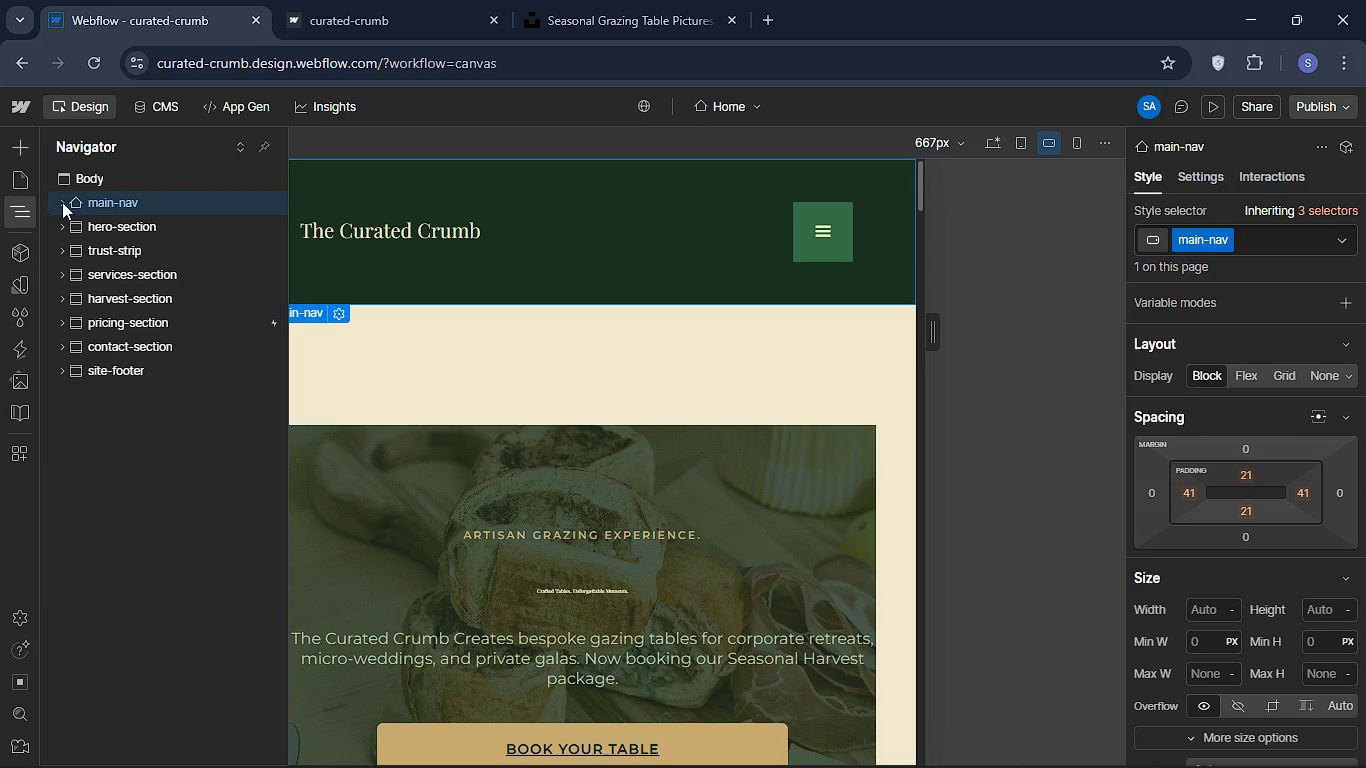 
wait(8.7)
 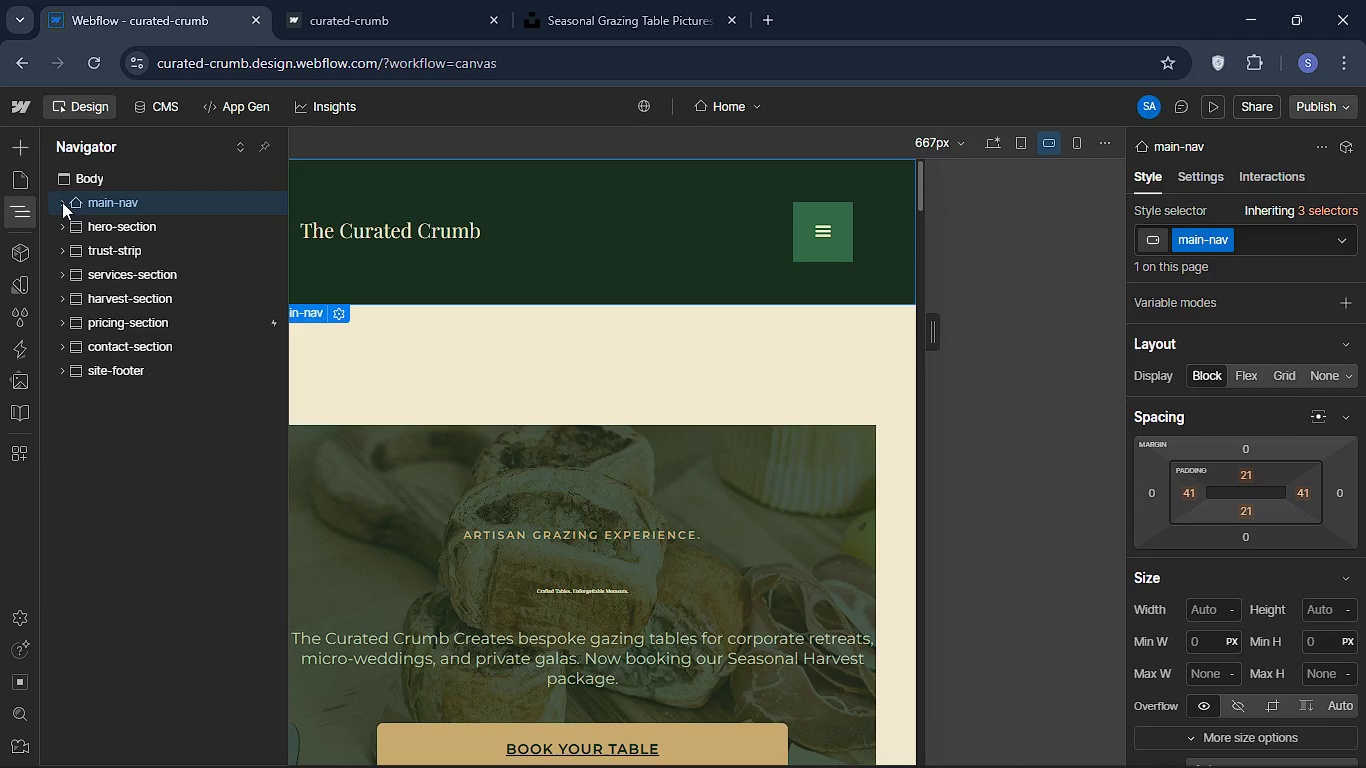 
left_click([1299, 497])
 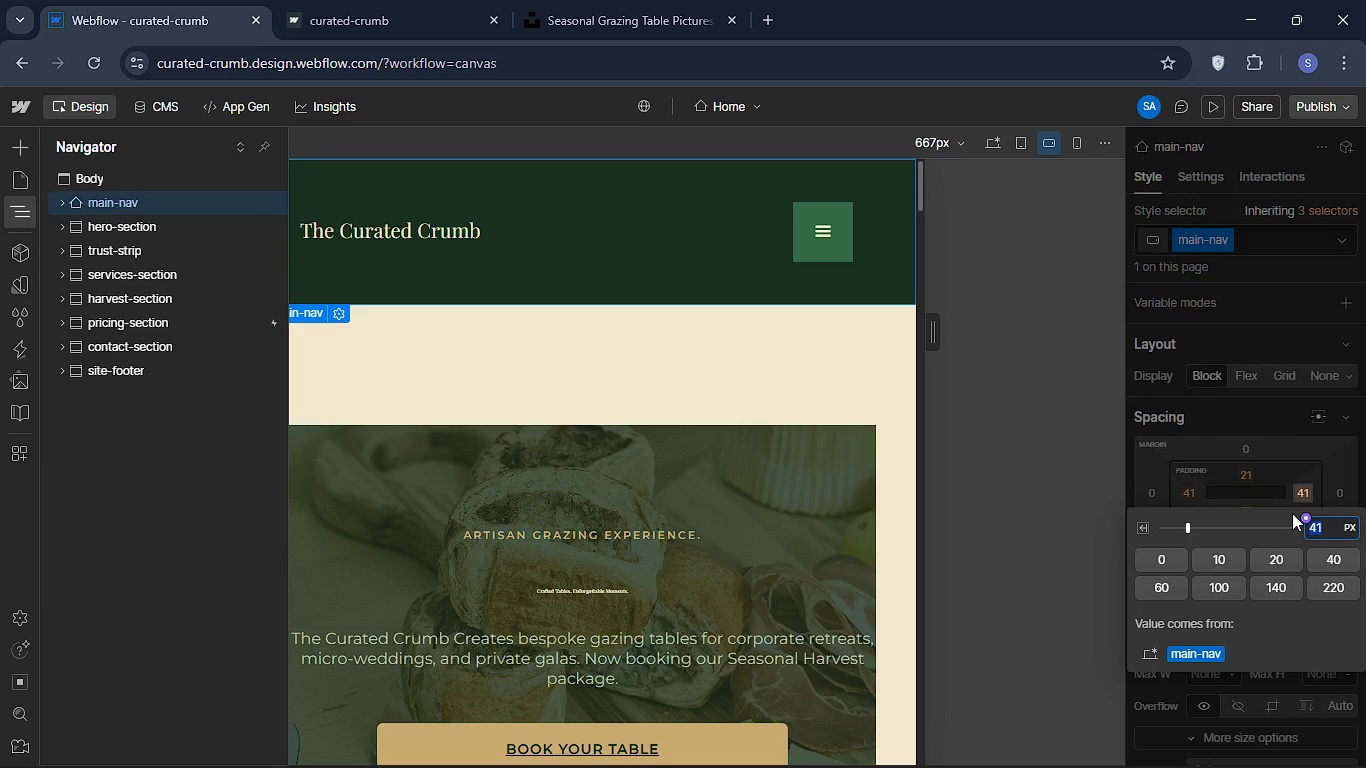 
type(16)
 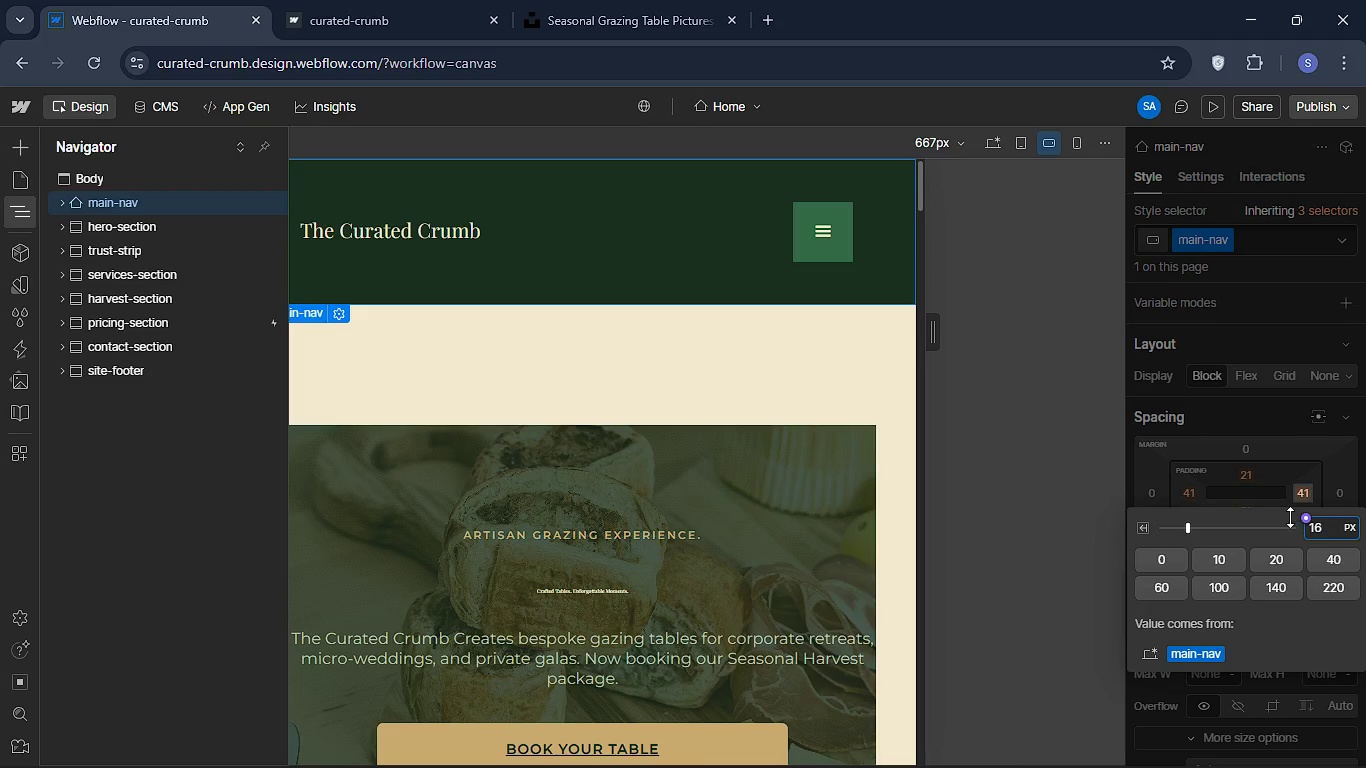 
key(Enter)
 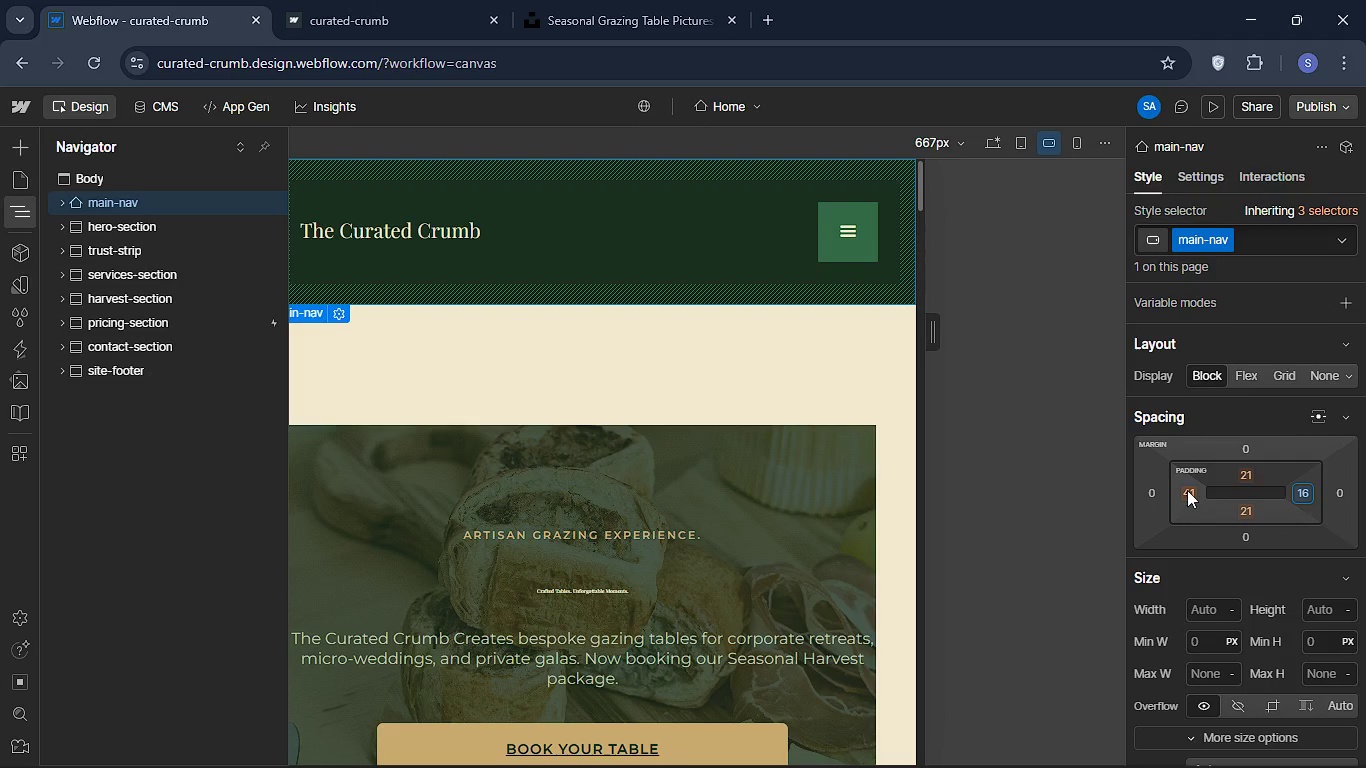 
left_click([1187, 490])
 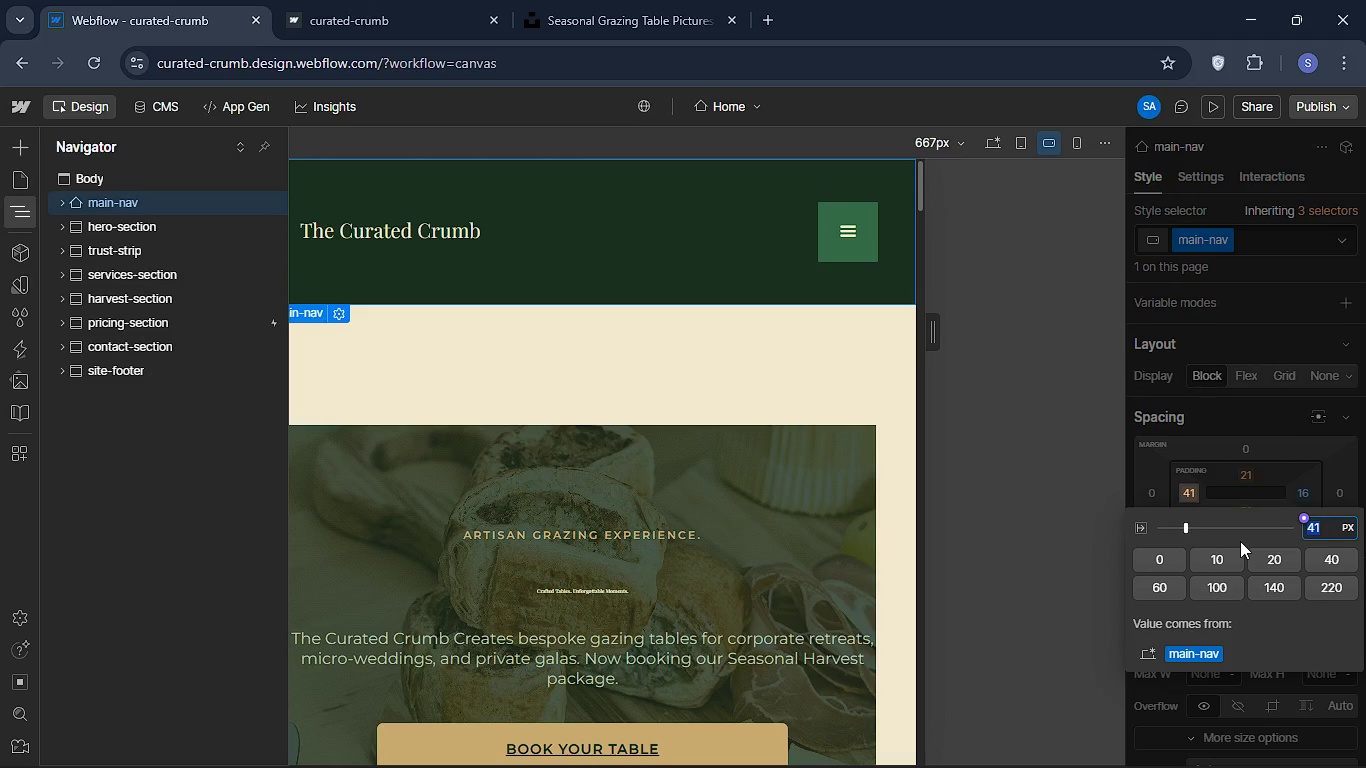 
type(16)
 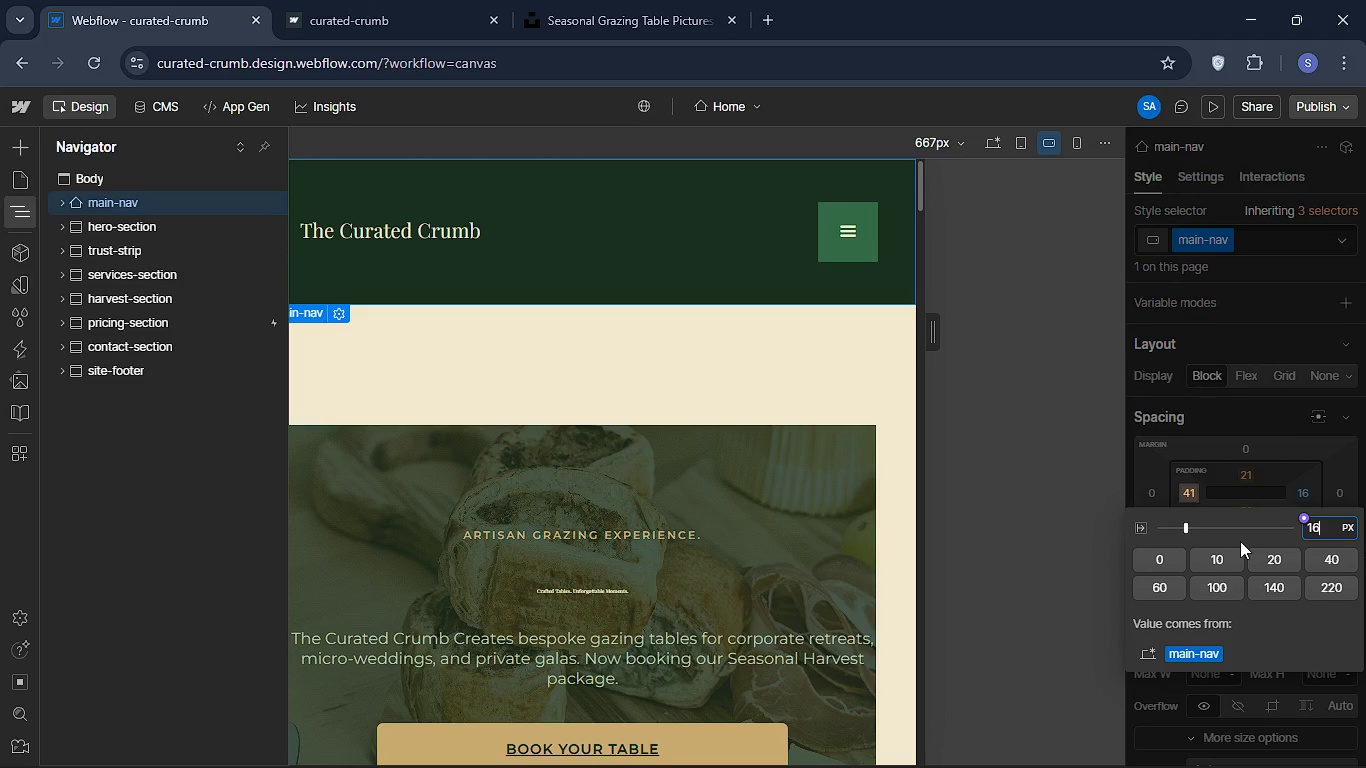 
key(Enter)
 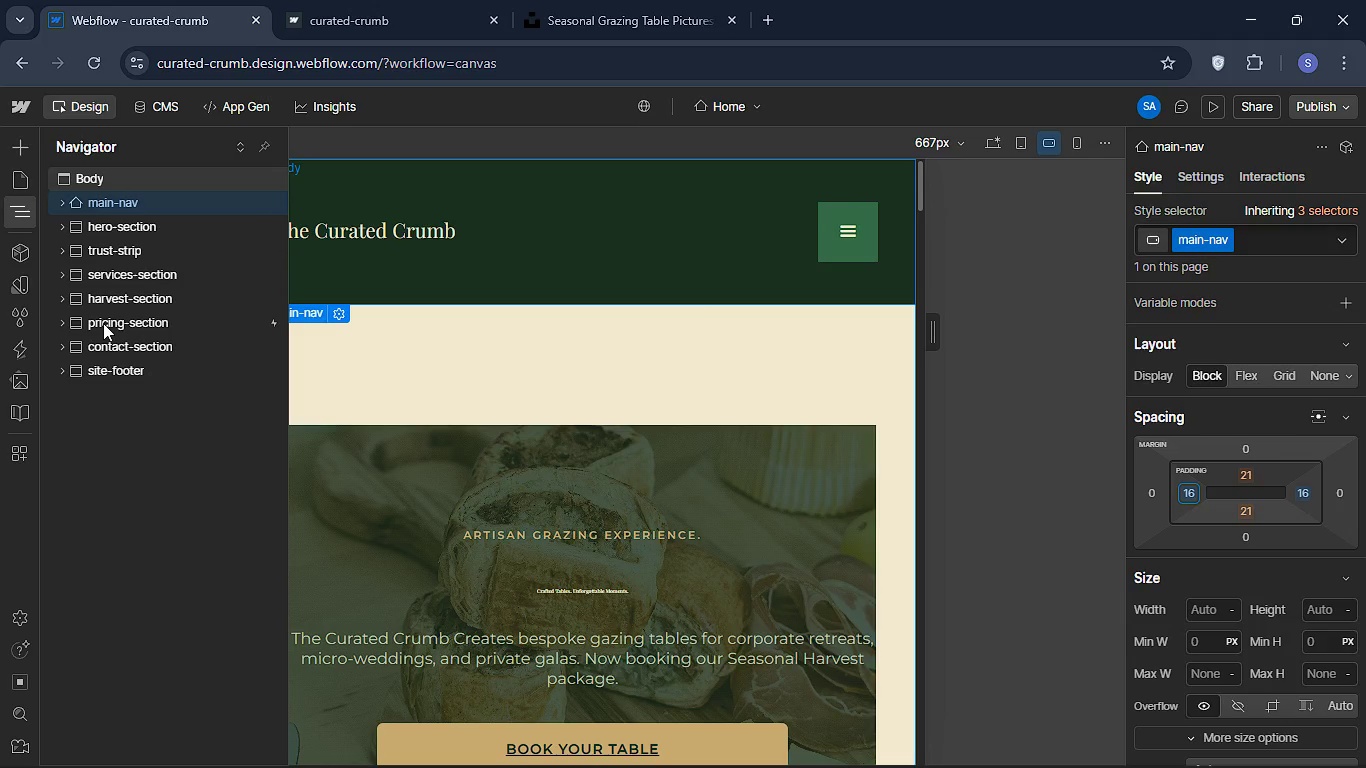 
left_click([62, 202])
 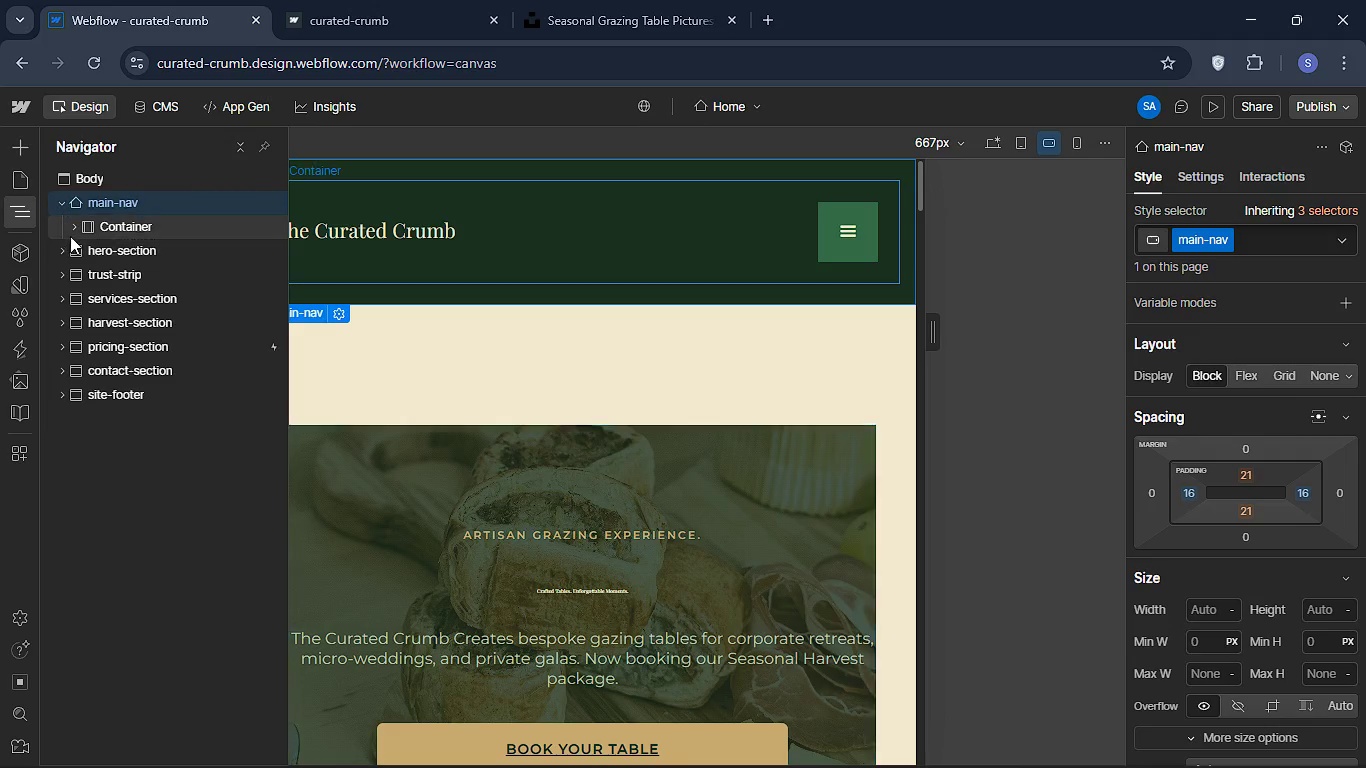 
left_click([74, 230])
 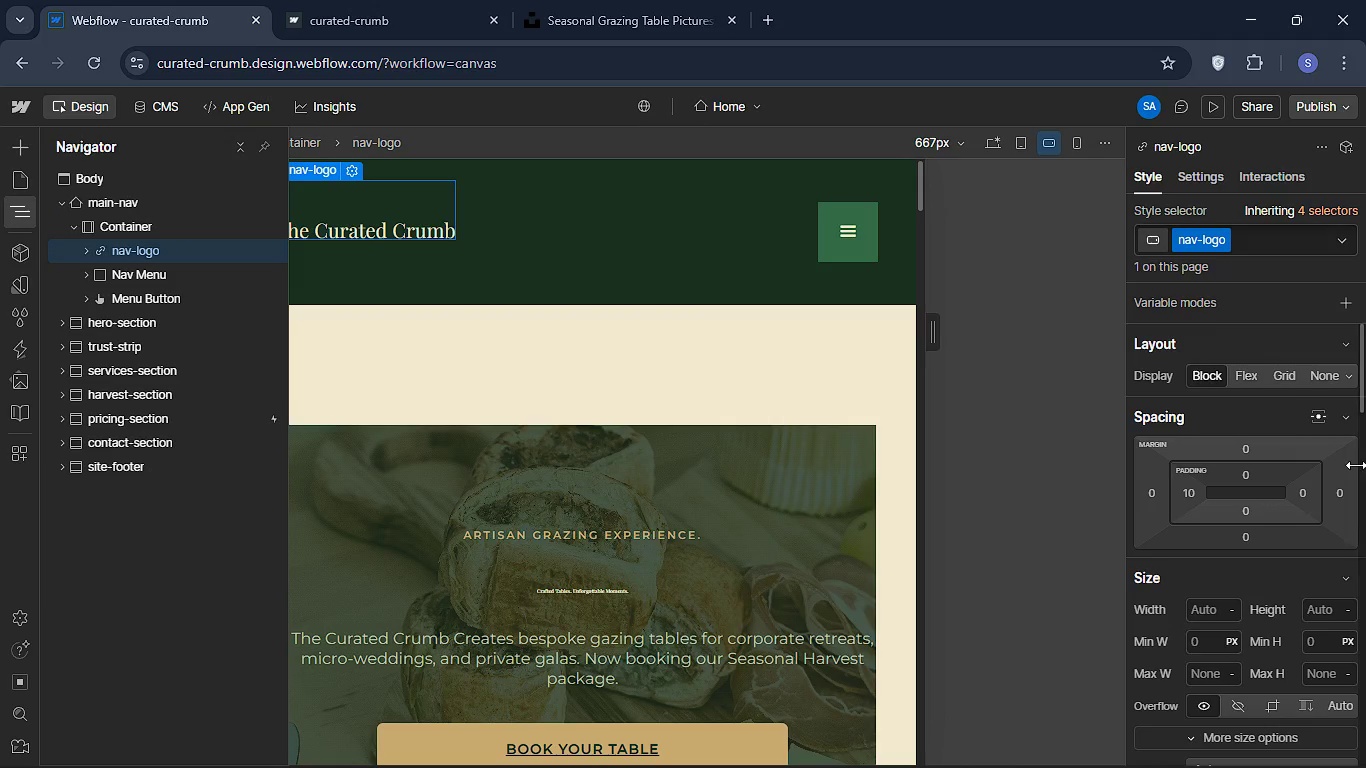 
wait(5.41)
 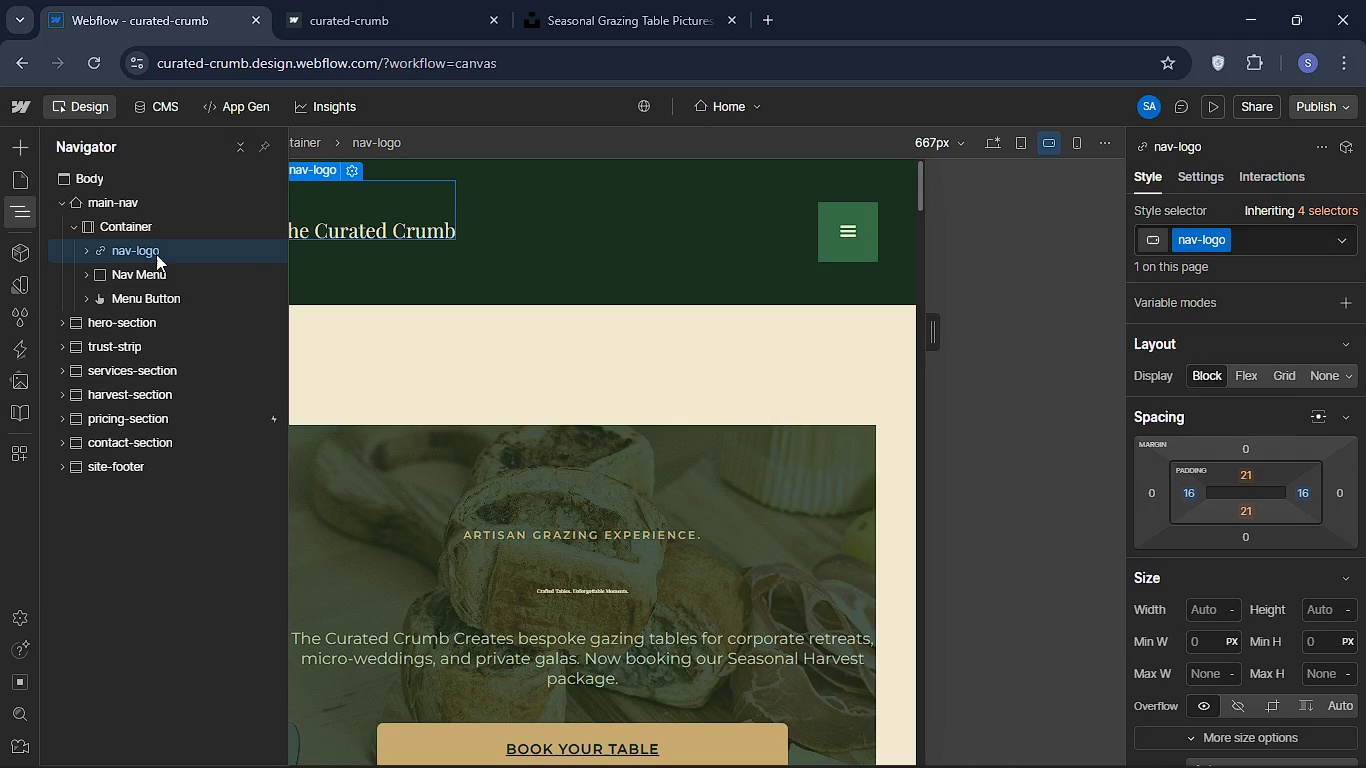 
scroll: coordinate [1248, 505], scroll_direction: down, amount: 5.0
 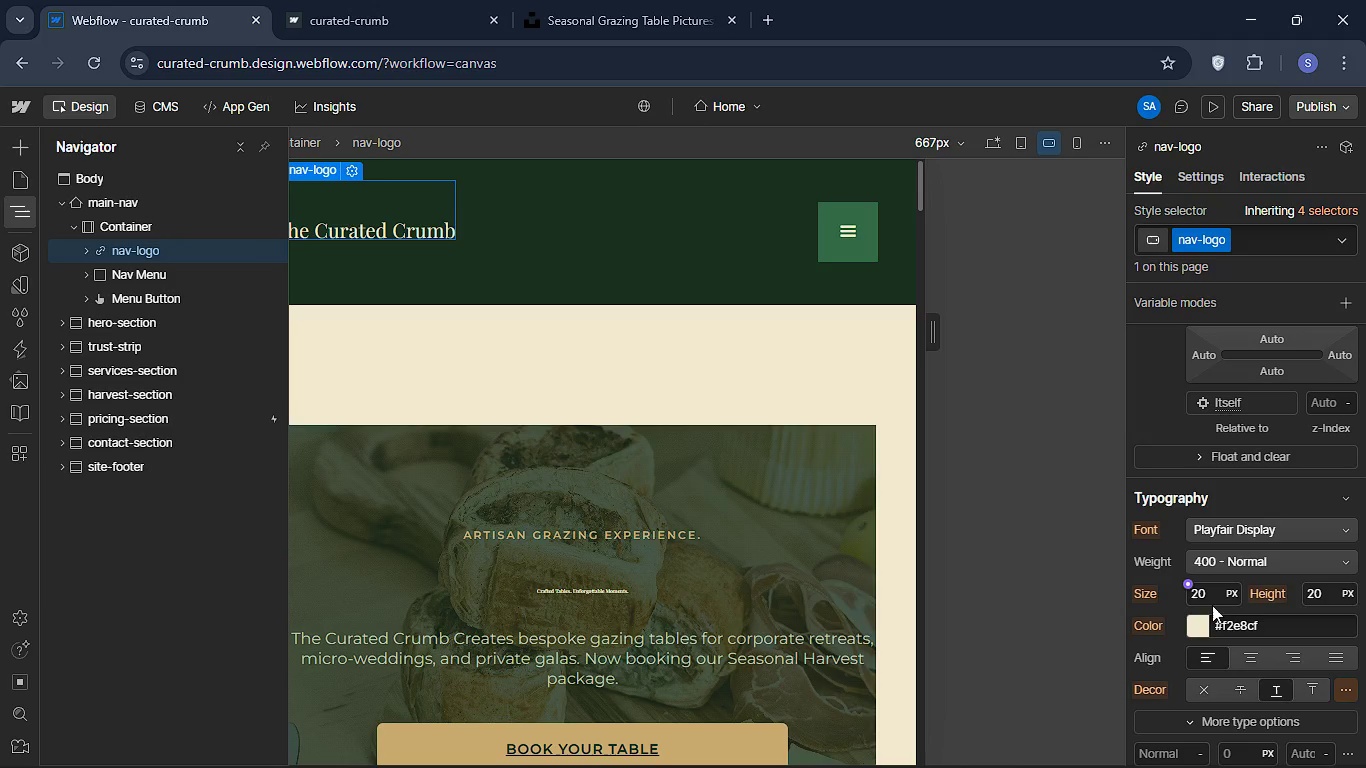 
left_click([1210, 599])
 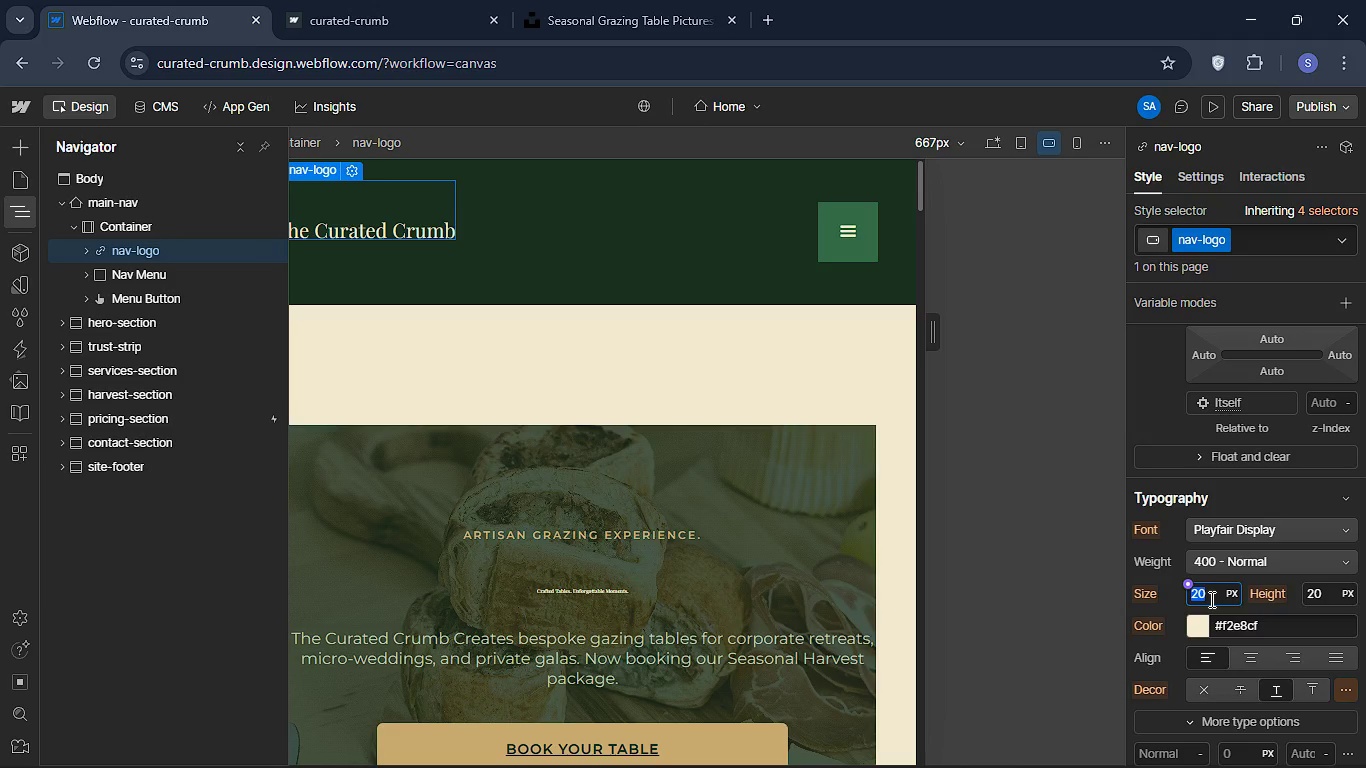 
type(16)
 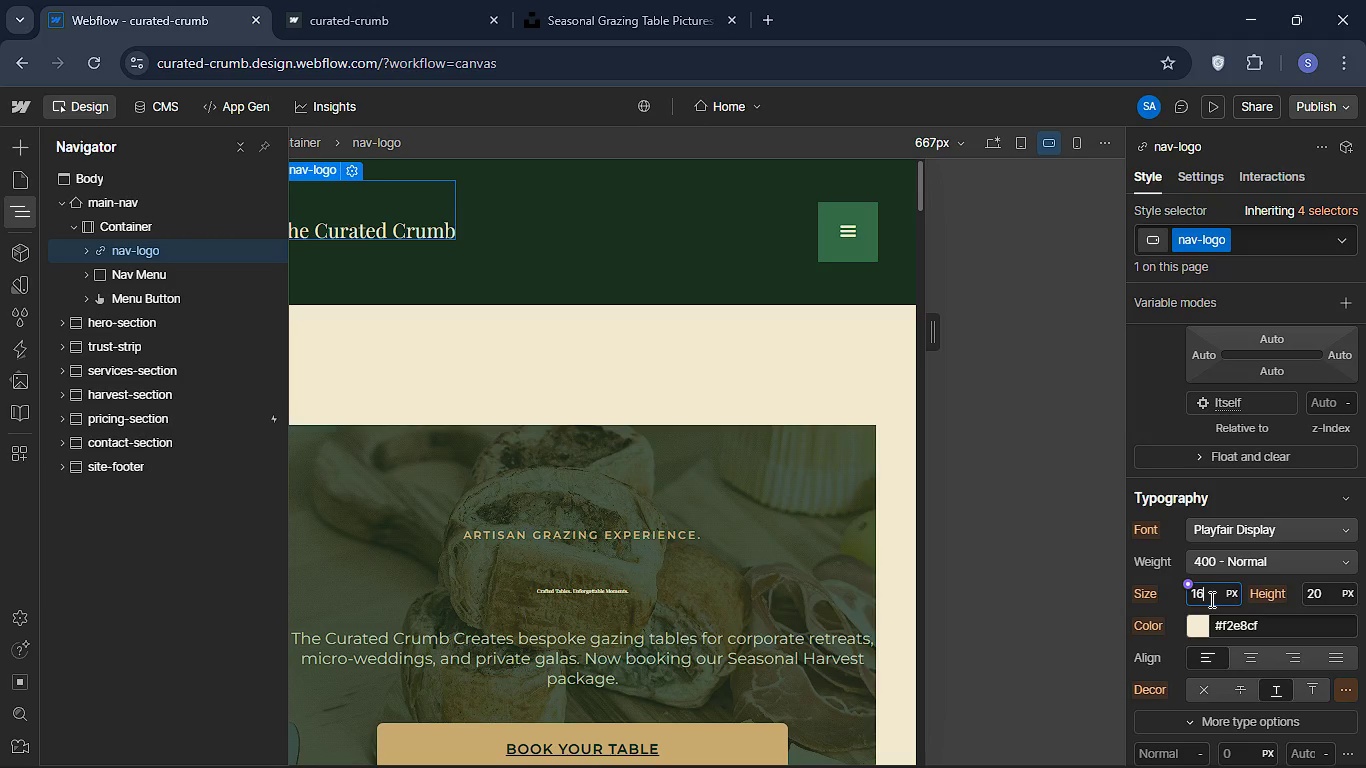 
key(Enter)
 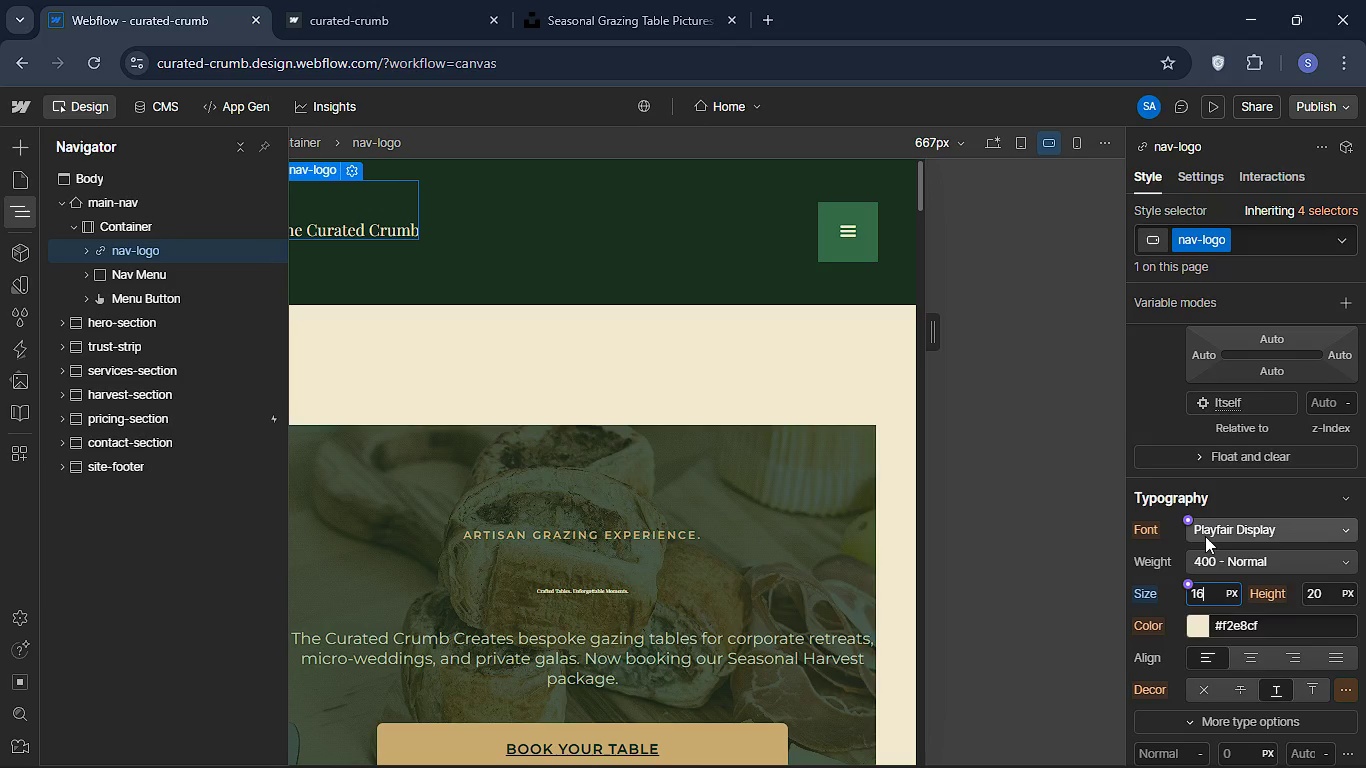 
wait(7.2)
 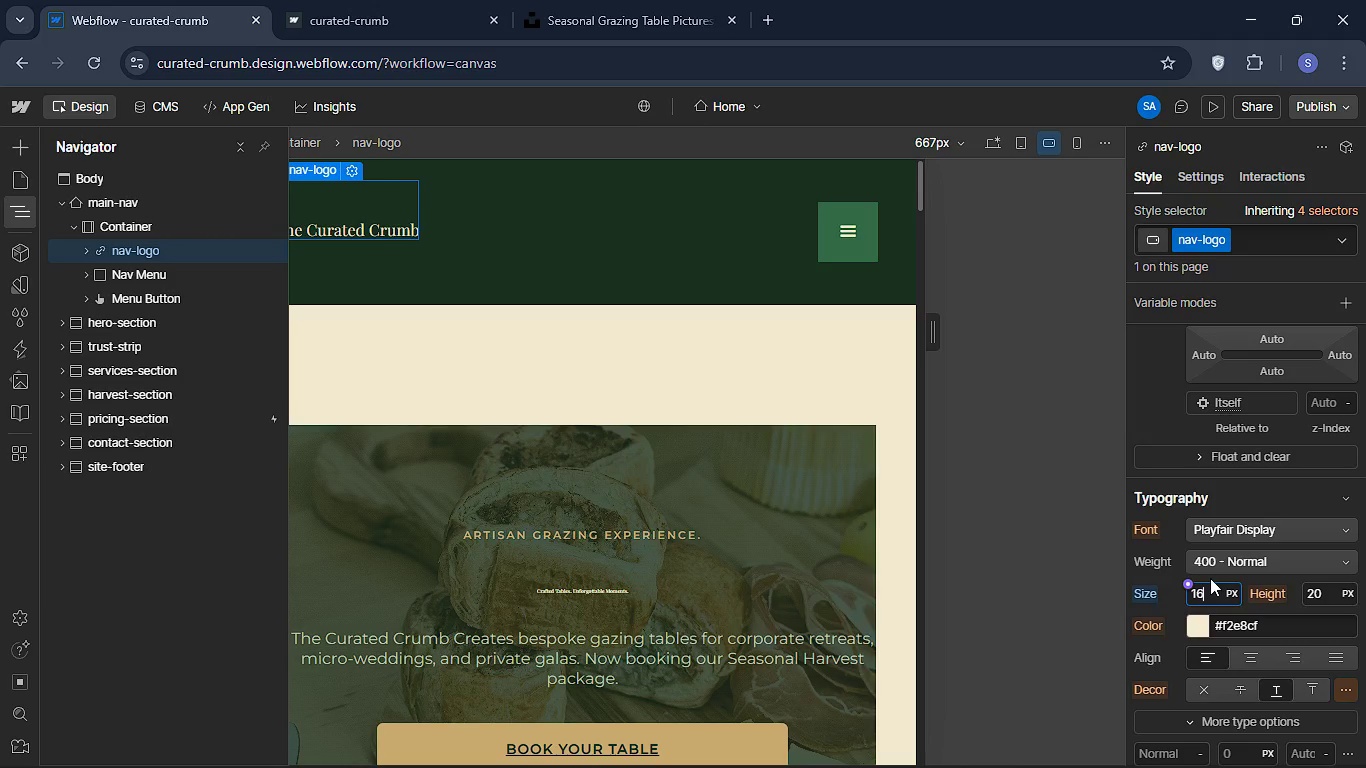 
scroll: coordinate [1205, 536], scroll_direction: down, amount: 1.0
 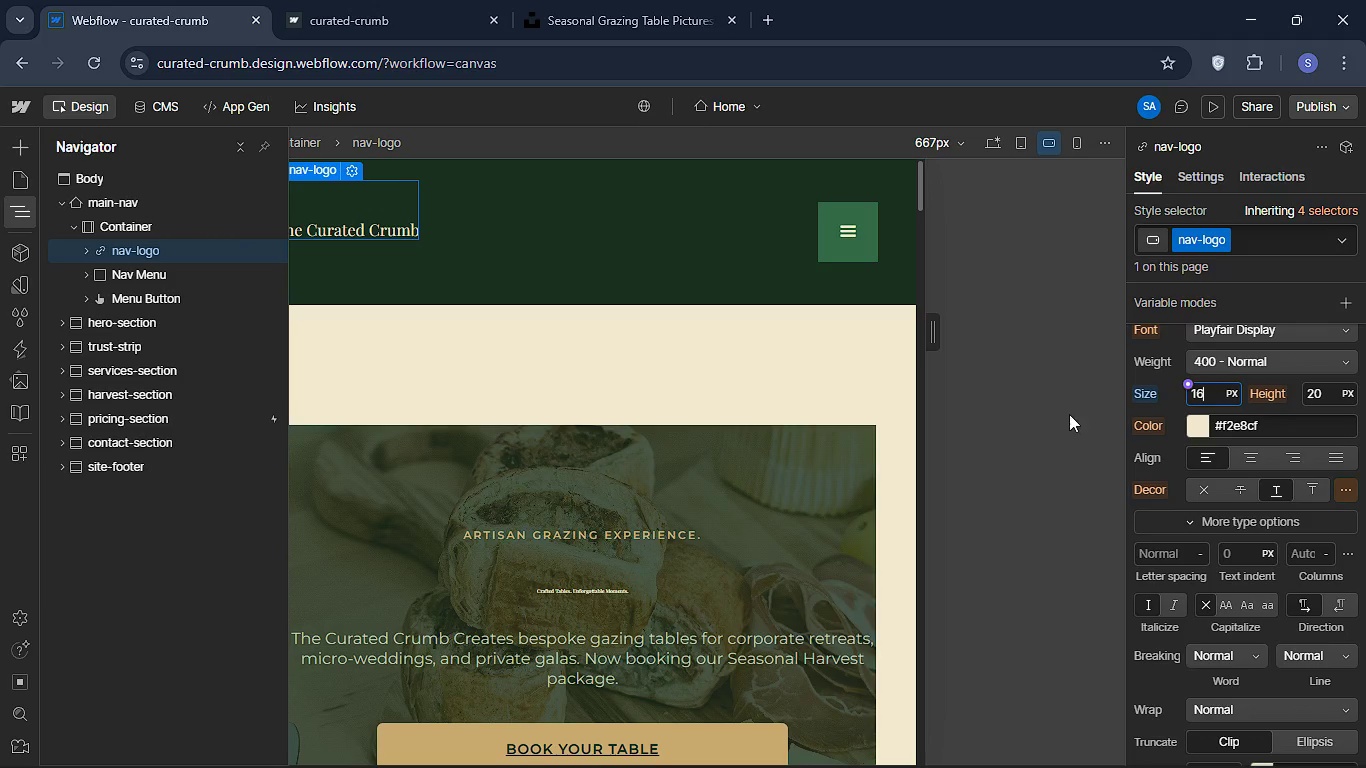 
key(Enter)
 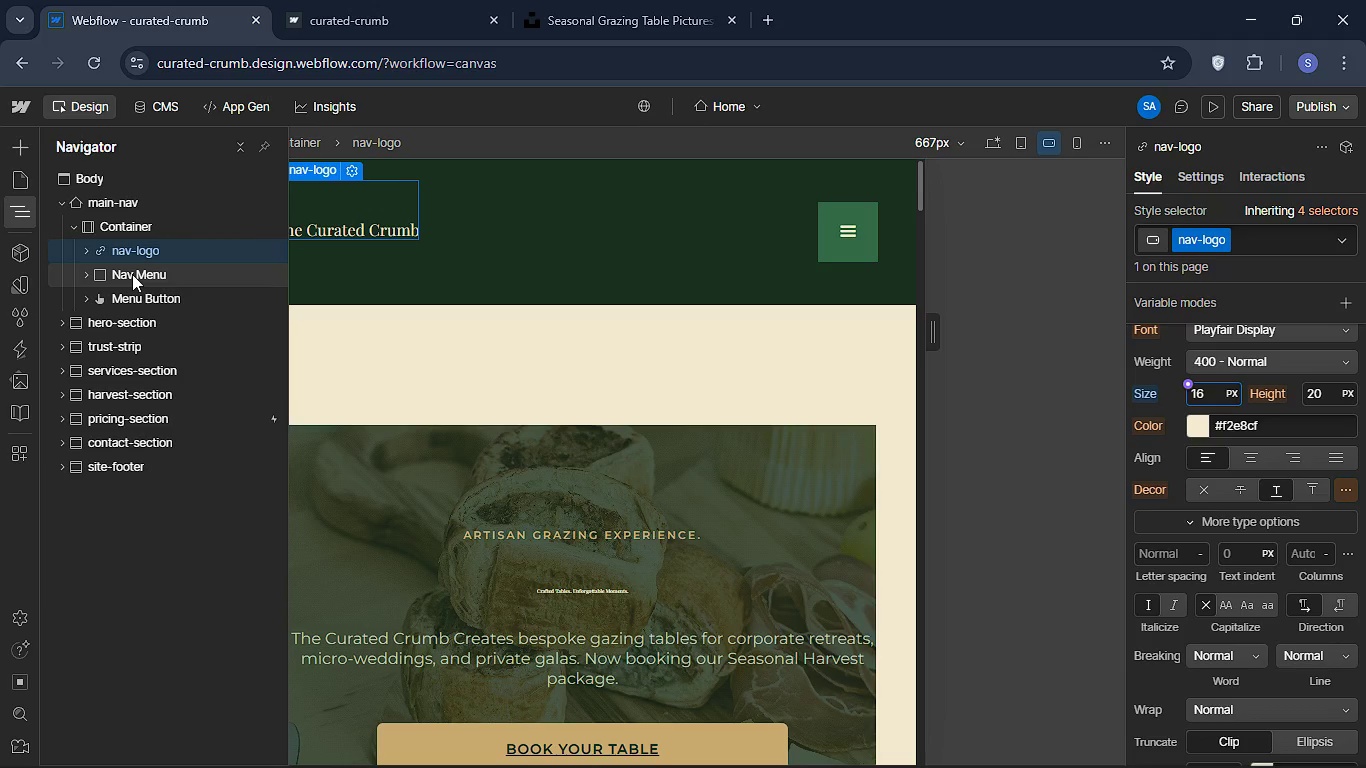 
wait(10.28)
 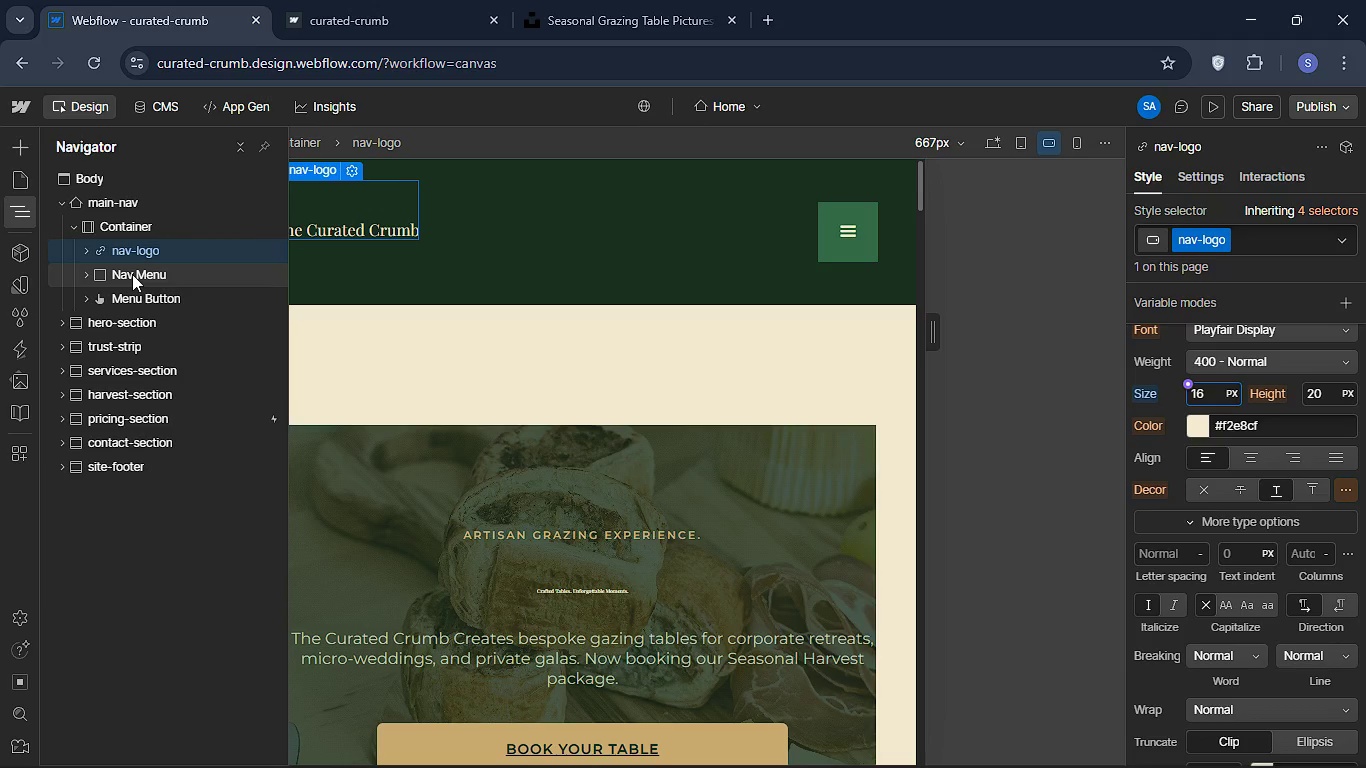 
left_click([117, 230])
 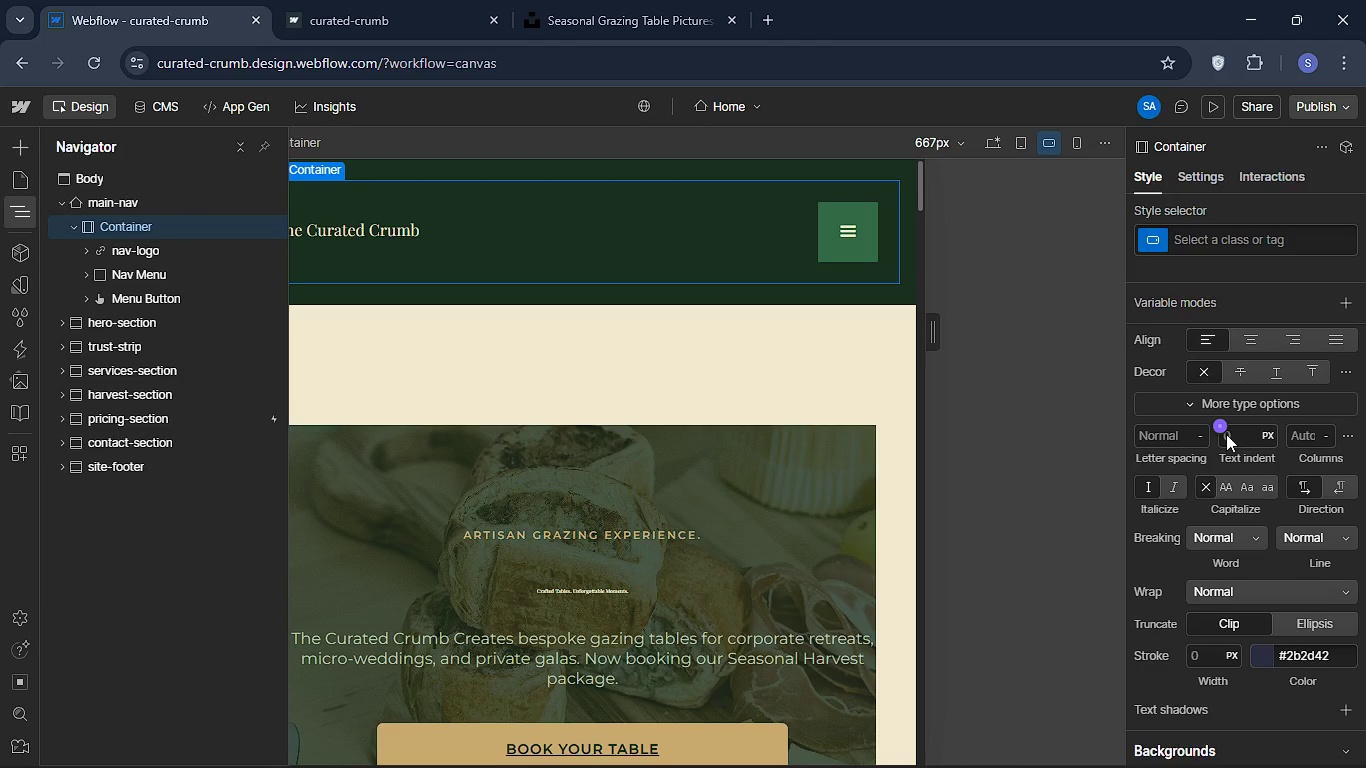 
wait(7.95)
 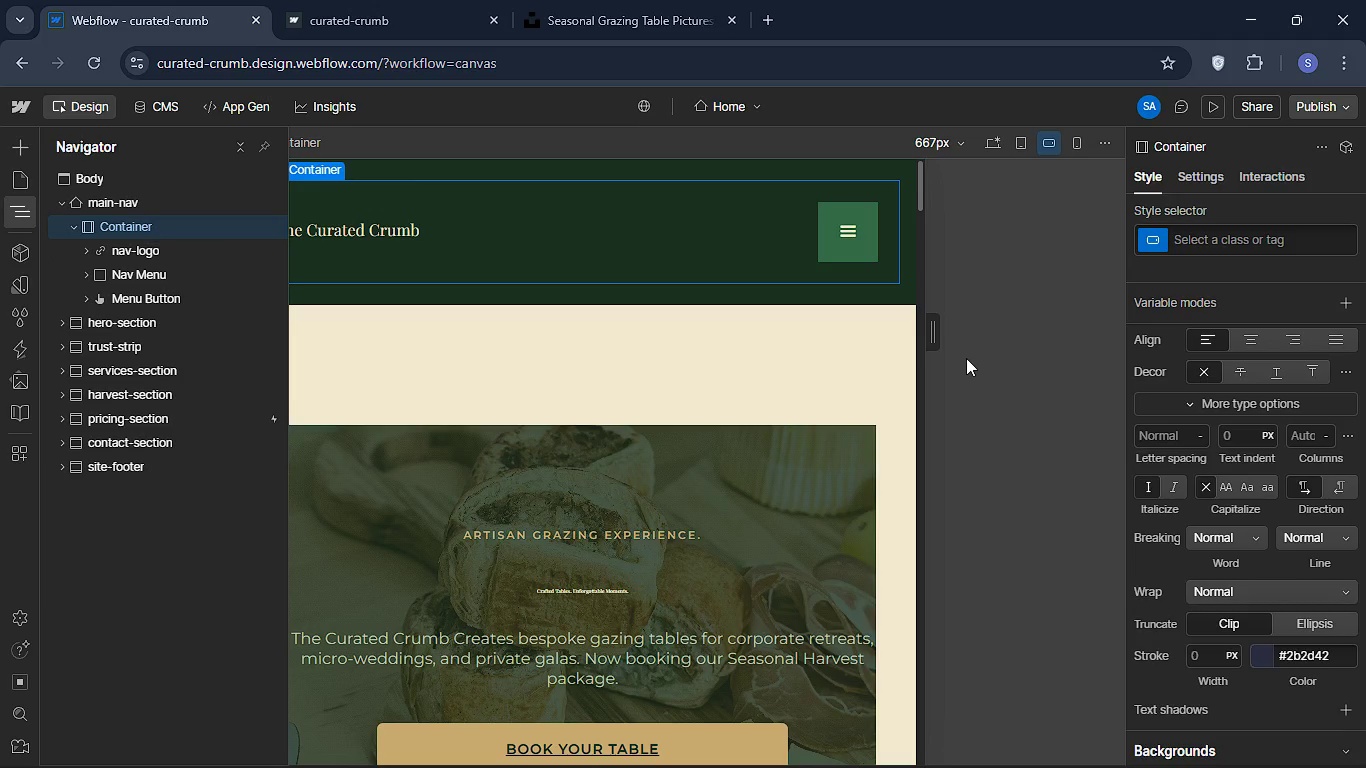 
scroll: coordinate [1248, 494], scroll_direction: up, amount: 4.0
 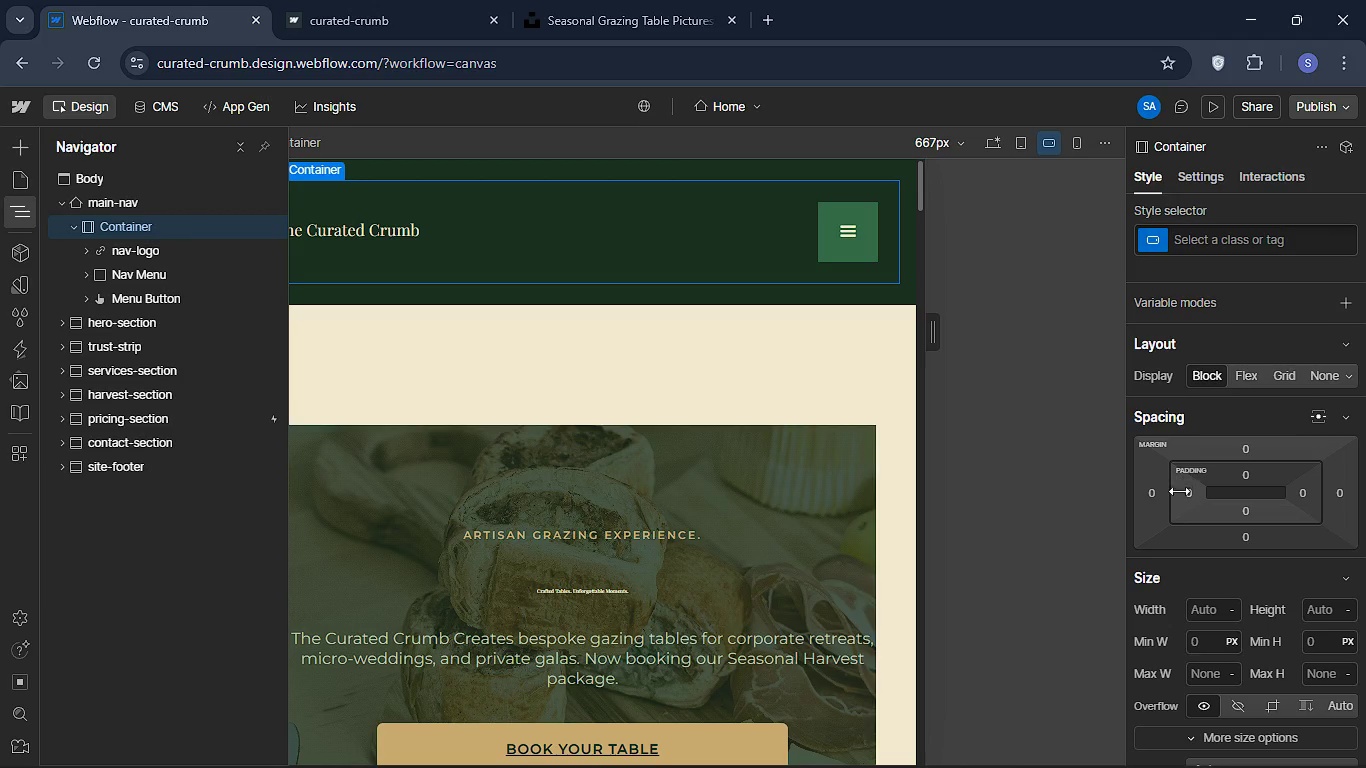 
left_click([1191, 490])
 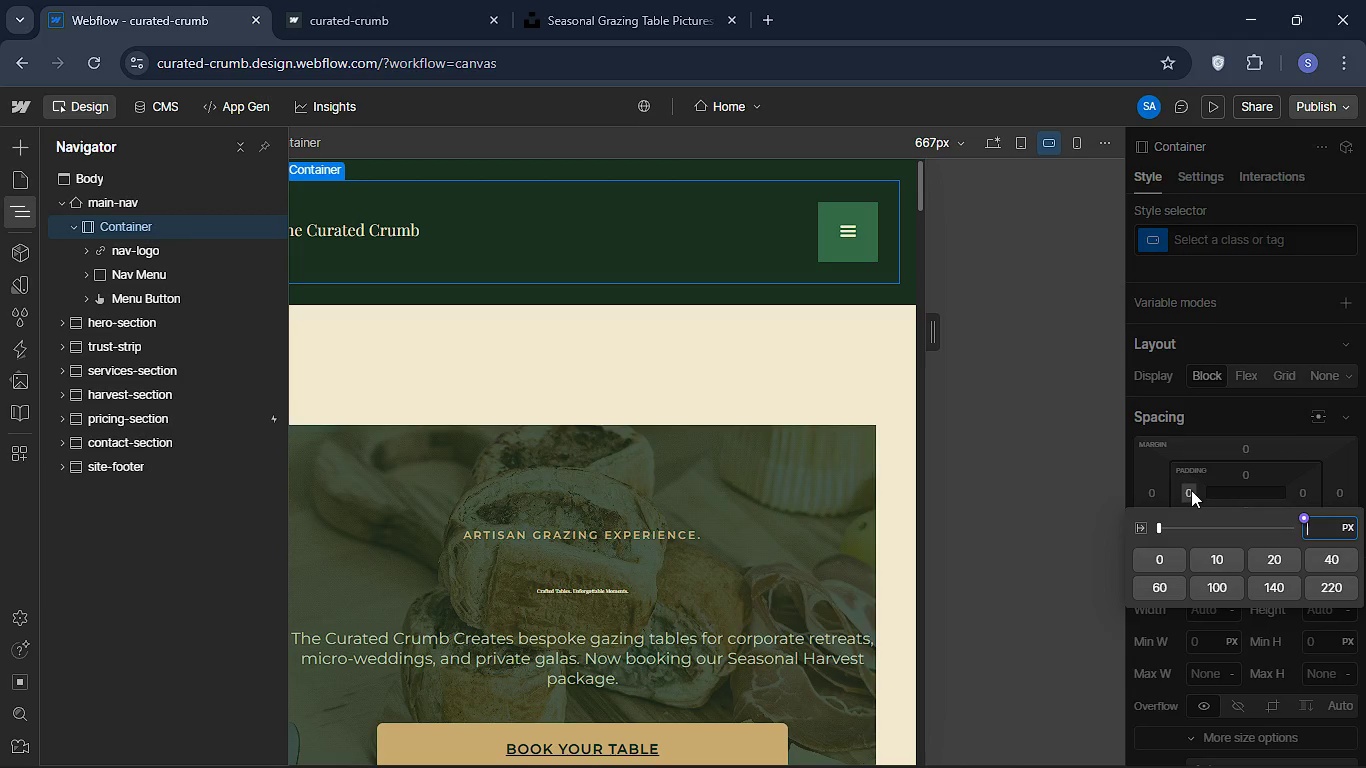 
type(16)
 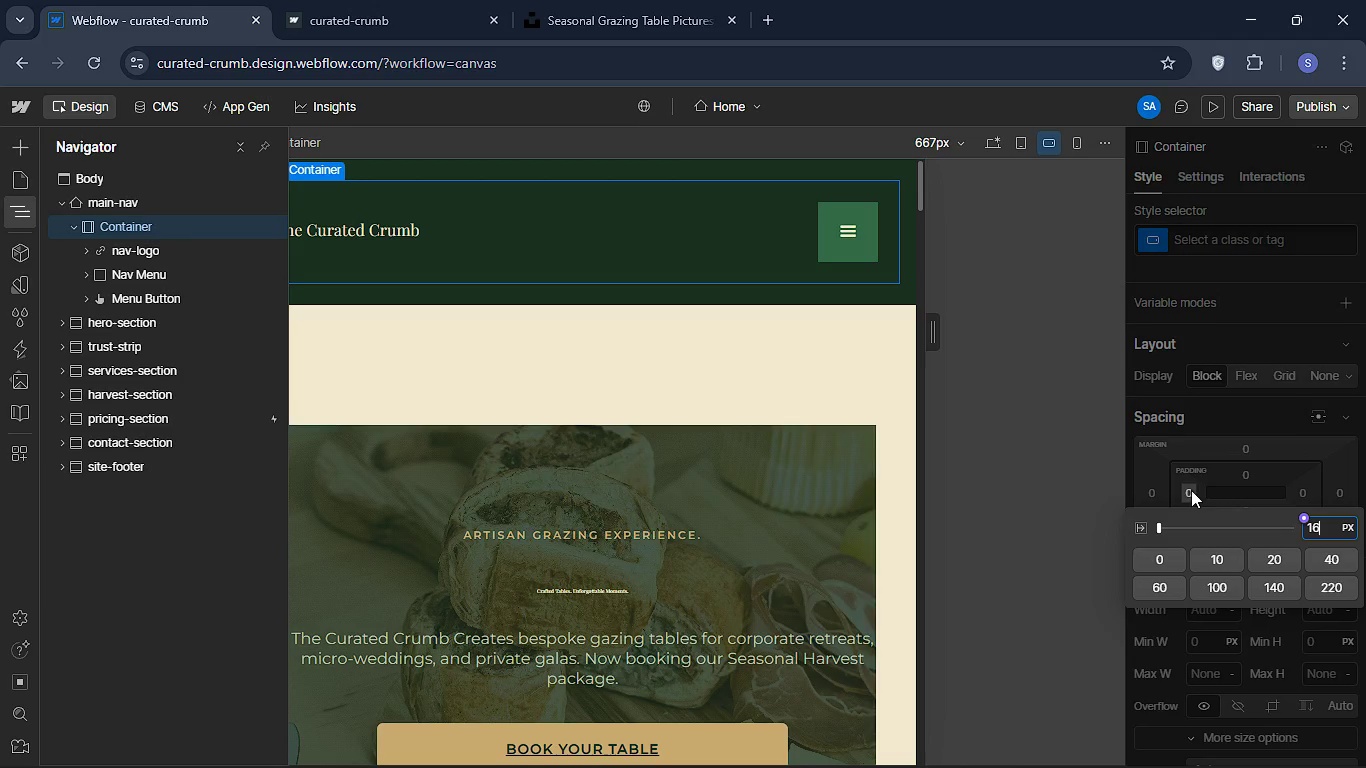 
key(Enter)
 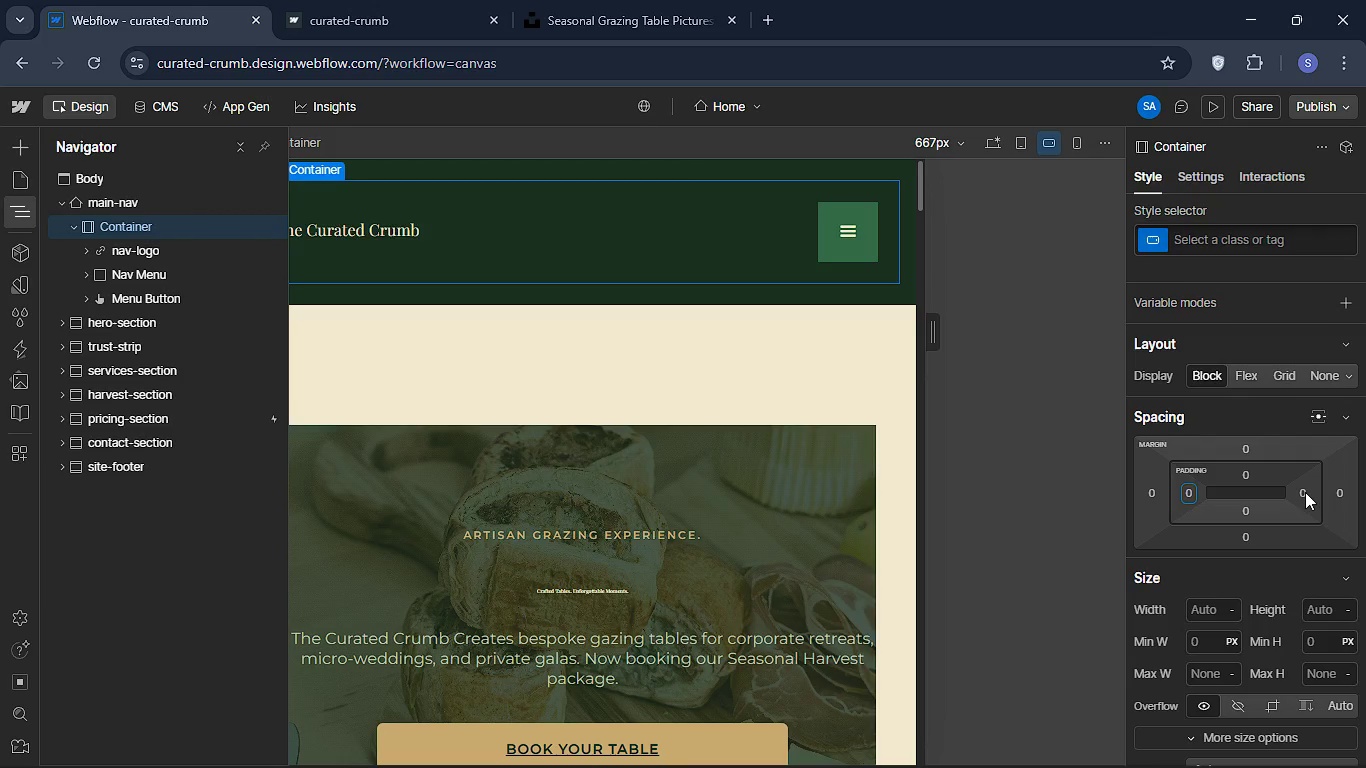 
left_click([1305, 492])
 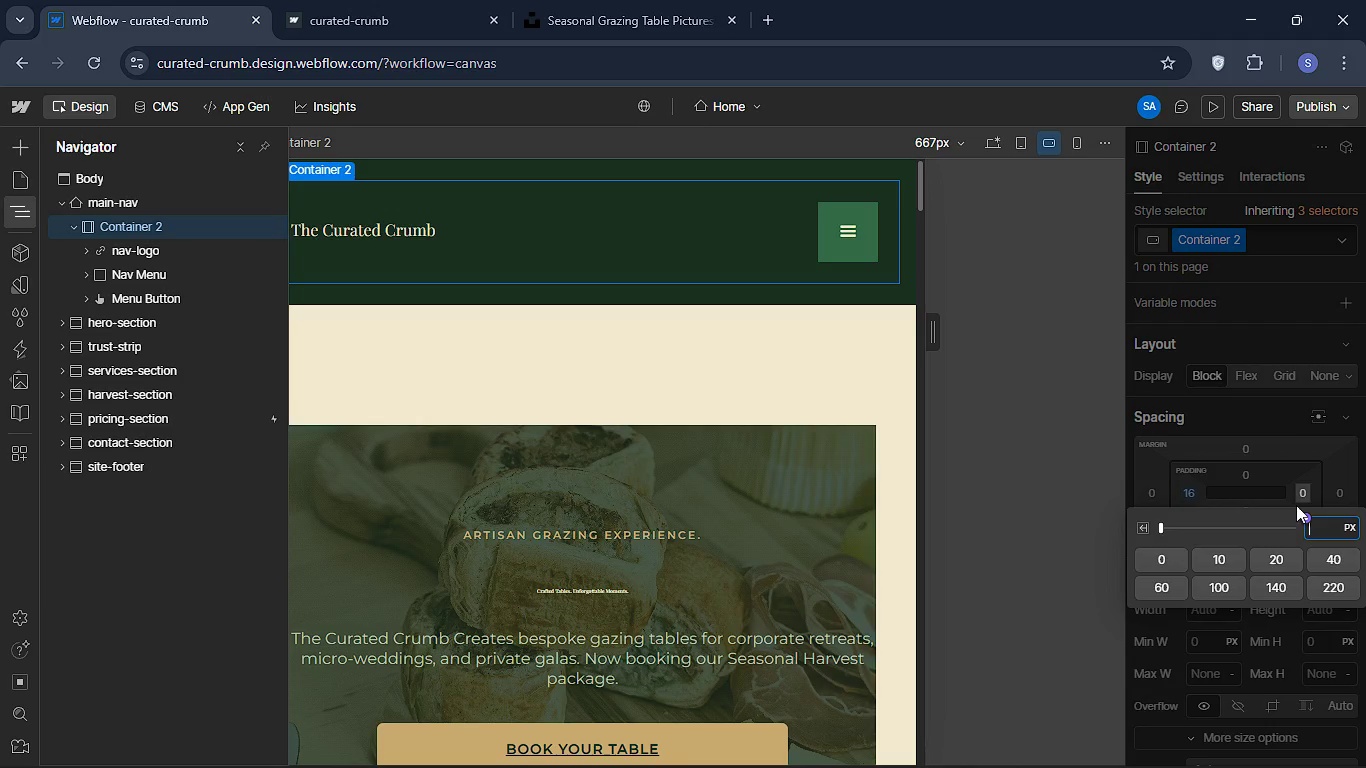 
type(16)
 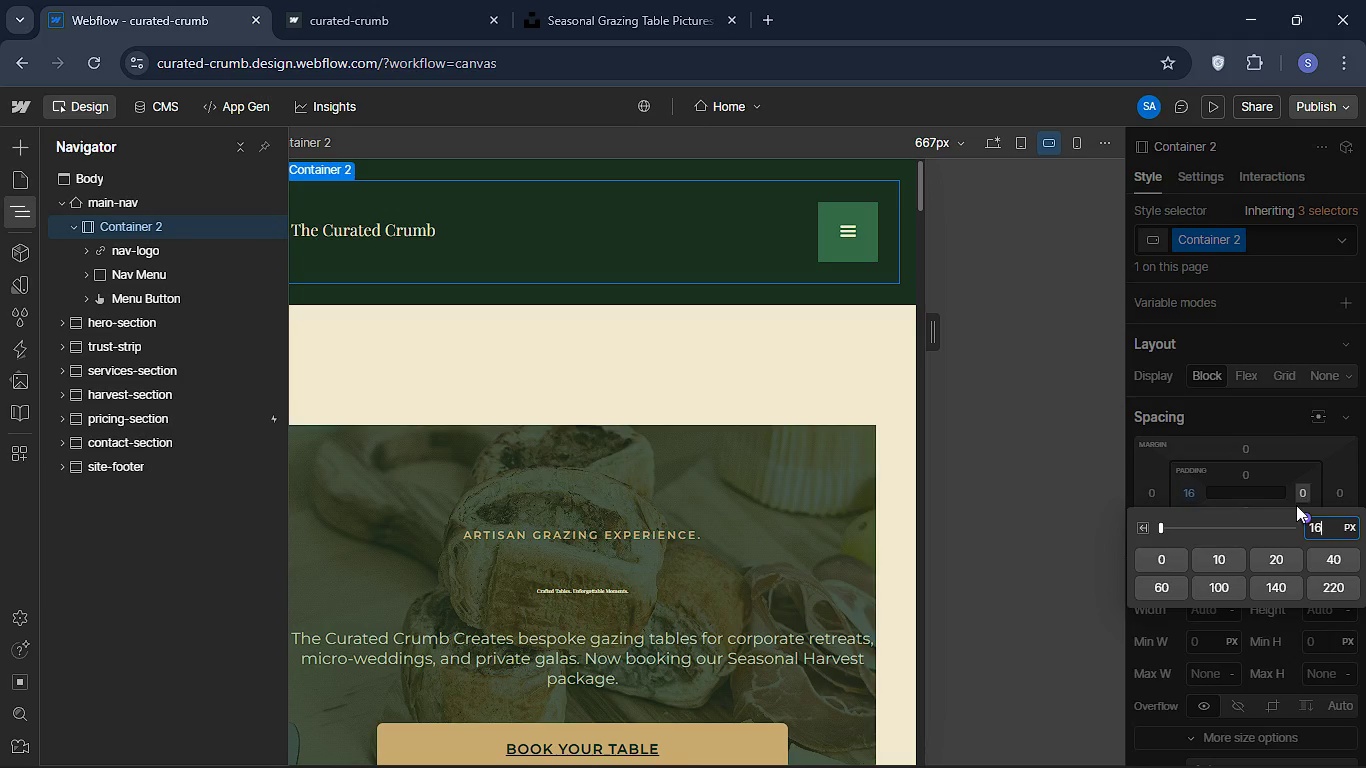 
key(Enter)
 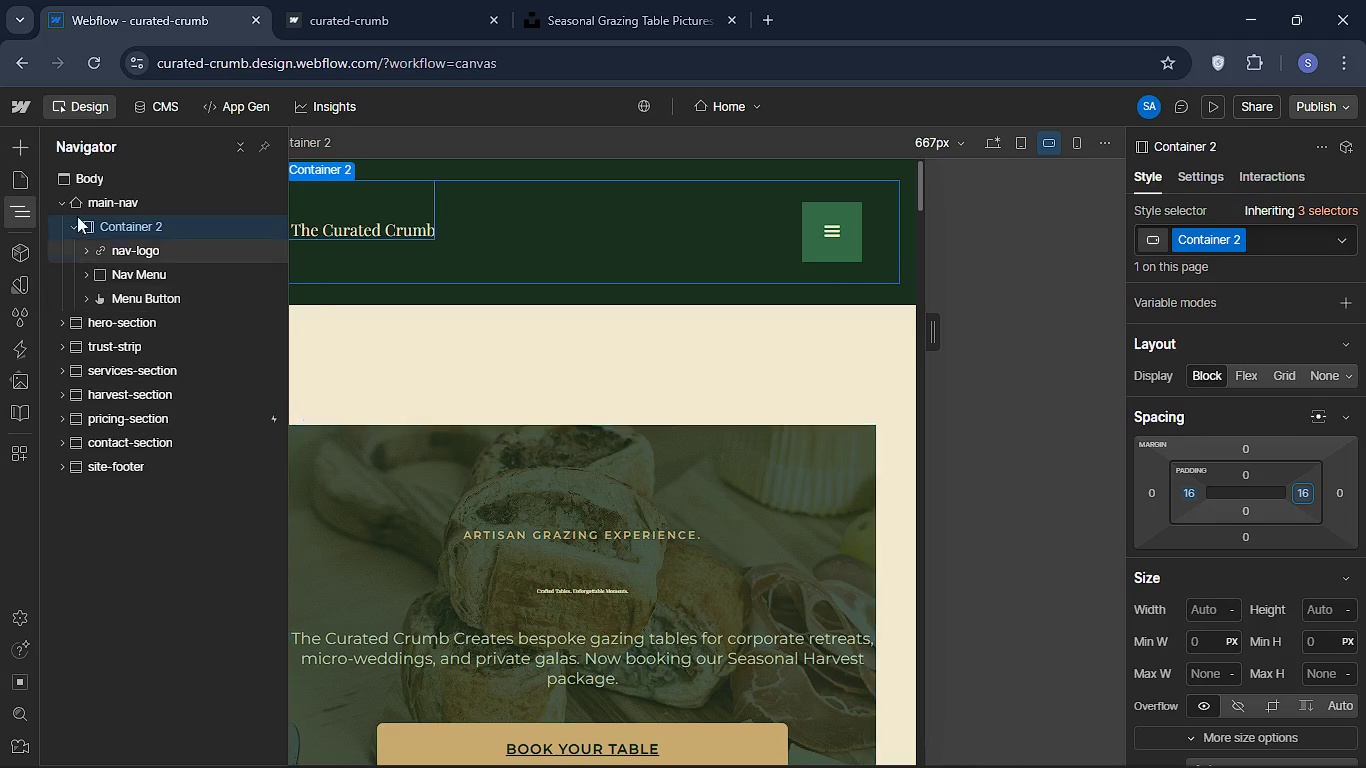 
wait(7.17)
 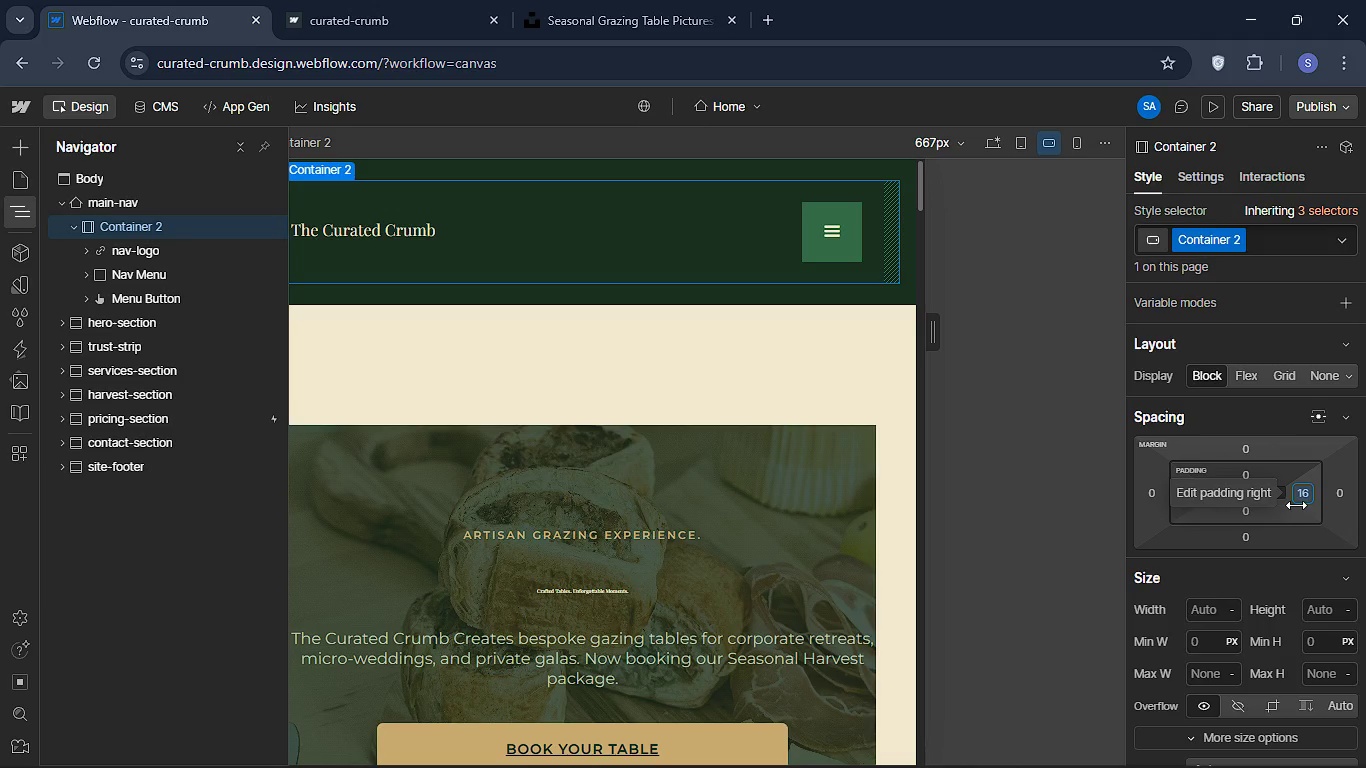 
left_click([244, 150])
 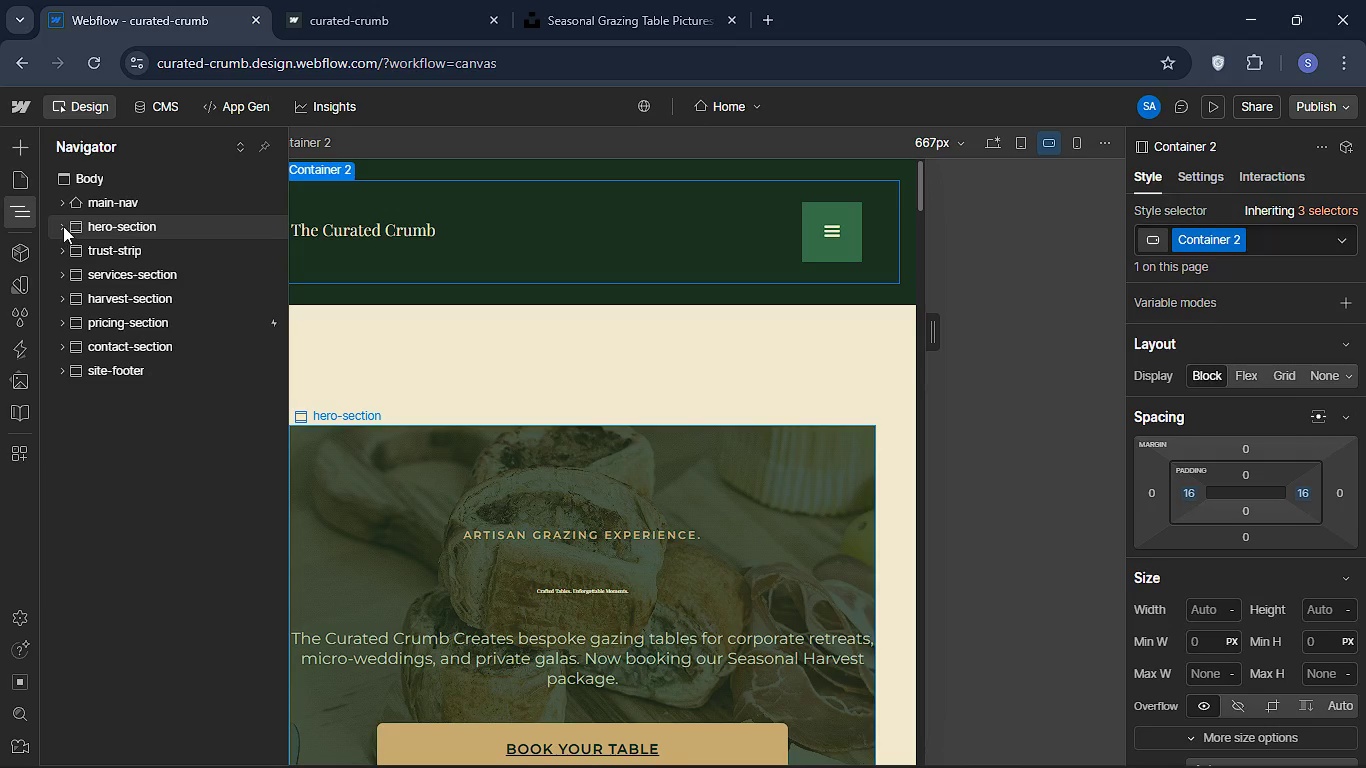 
left_click([63, 226])
 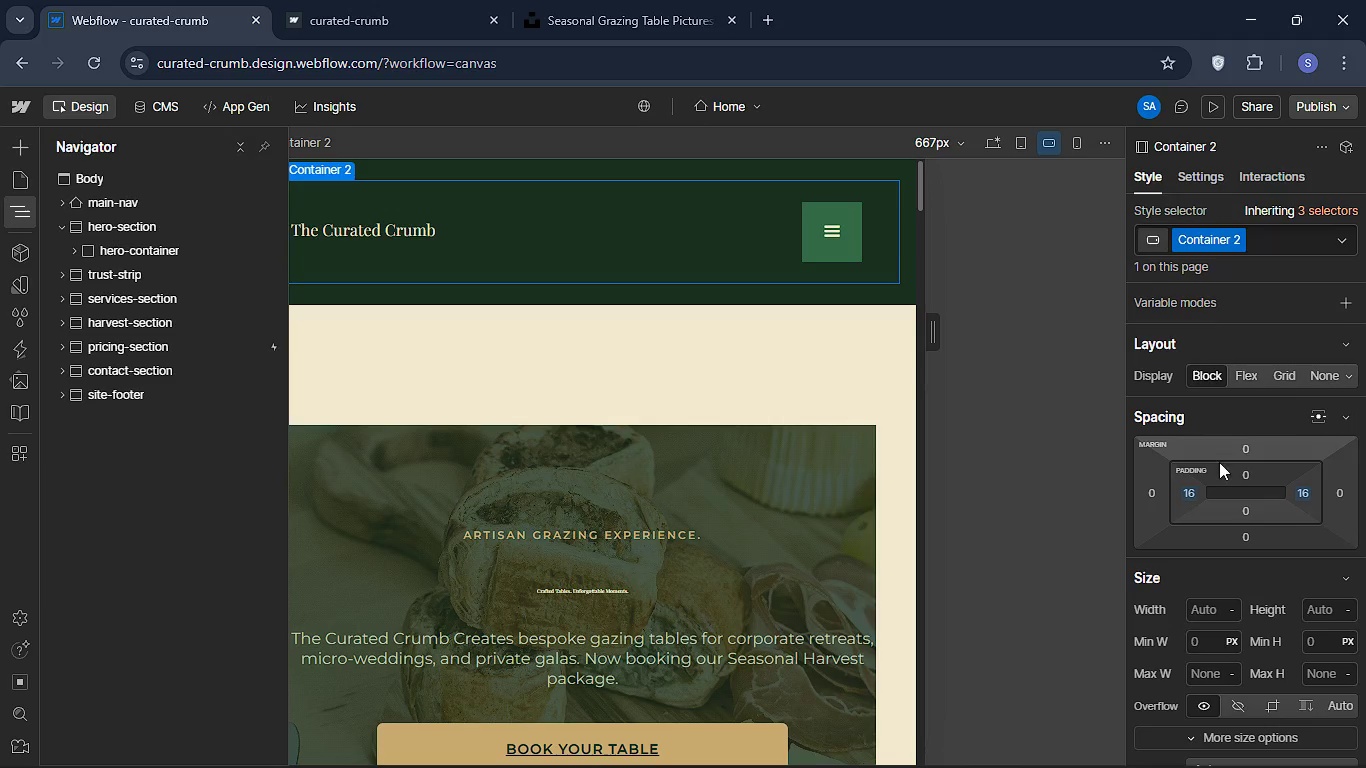 
wait(12.25)
 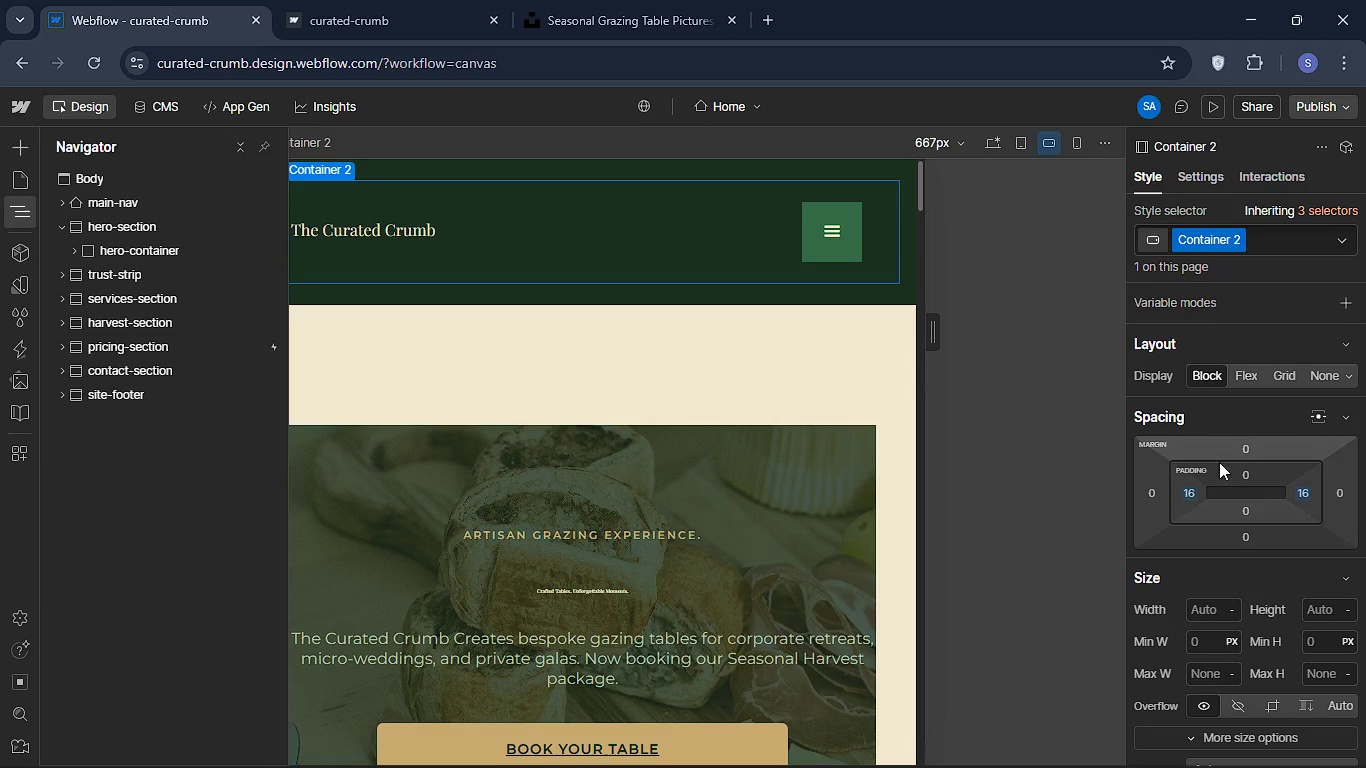 
left_click([1246, 477])
 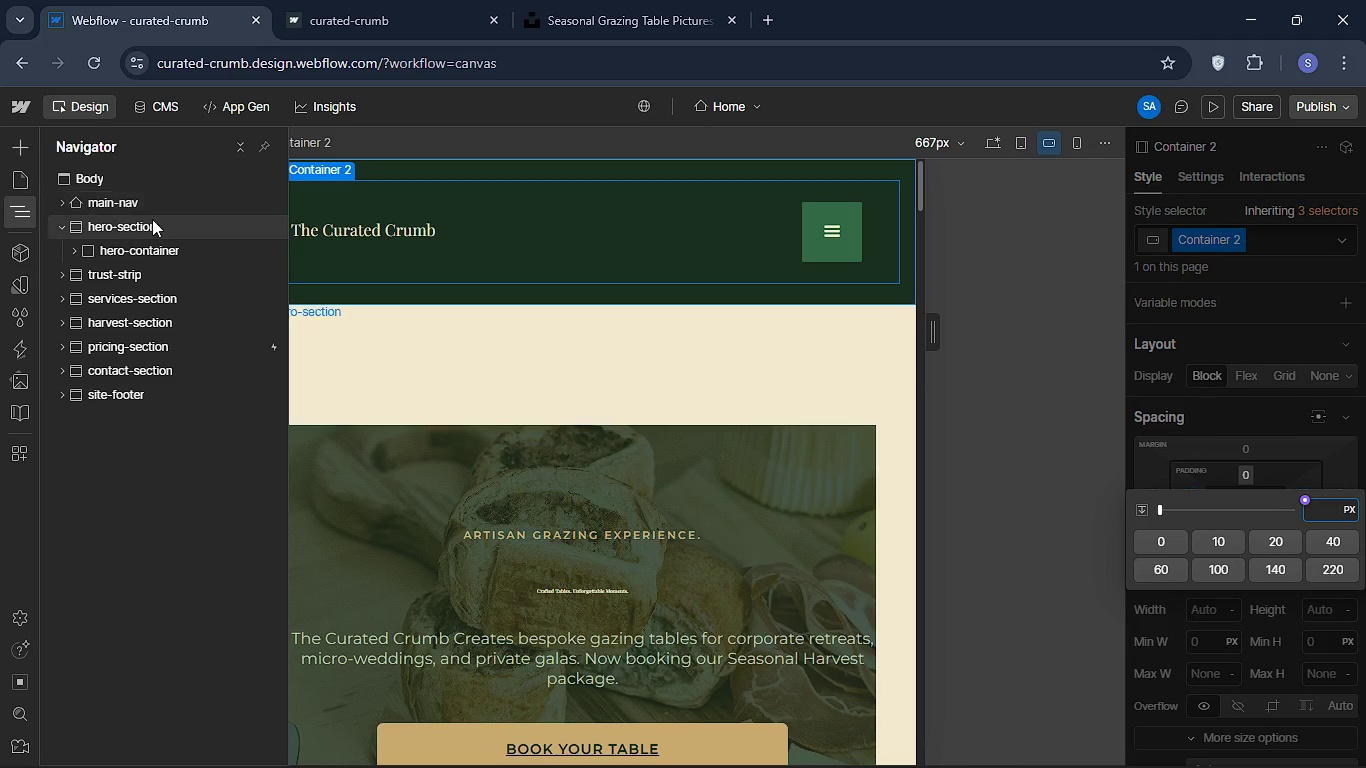 
left_click([152, 219])
 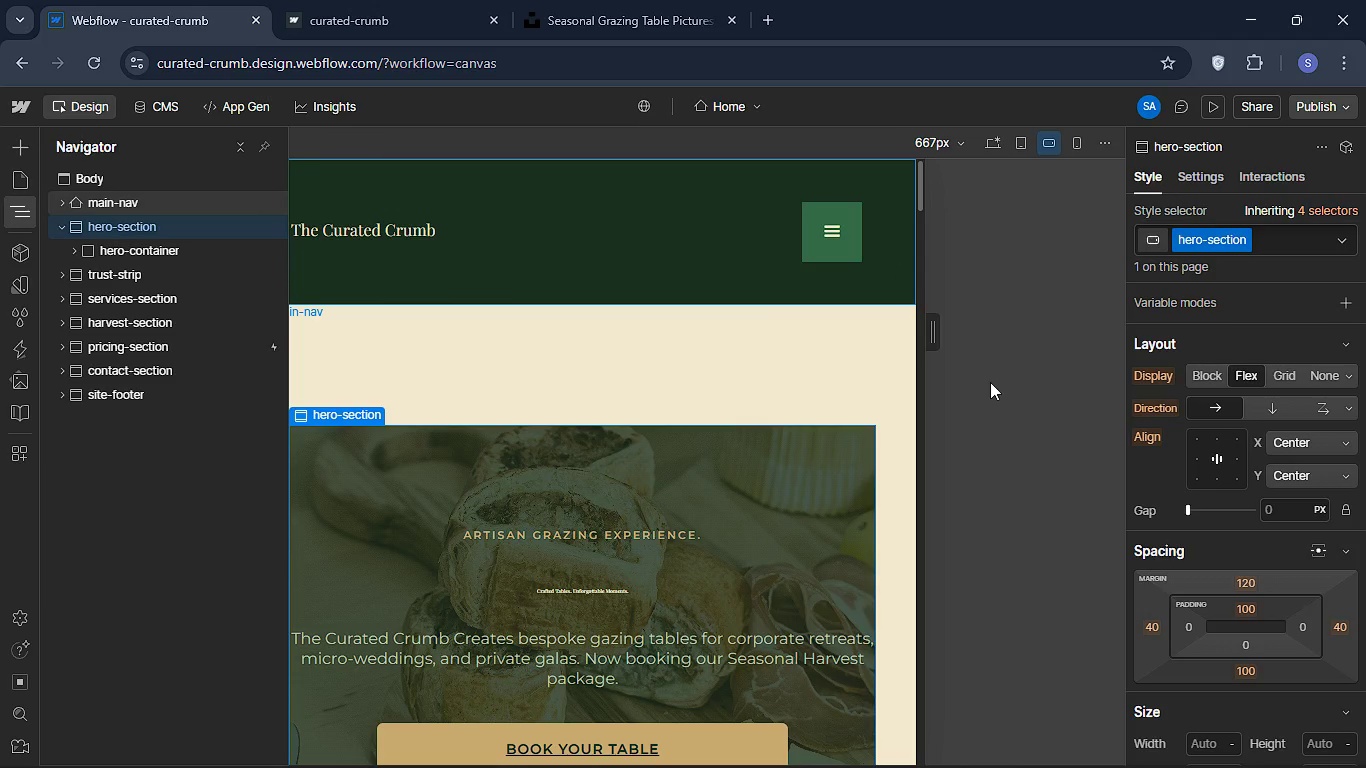 
mouse_move([1248, 404])
 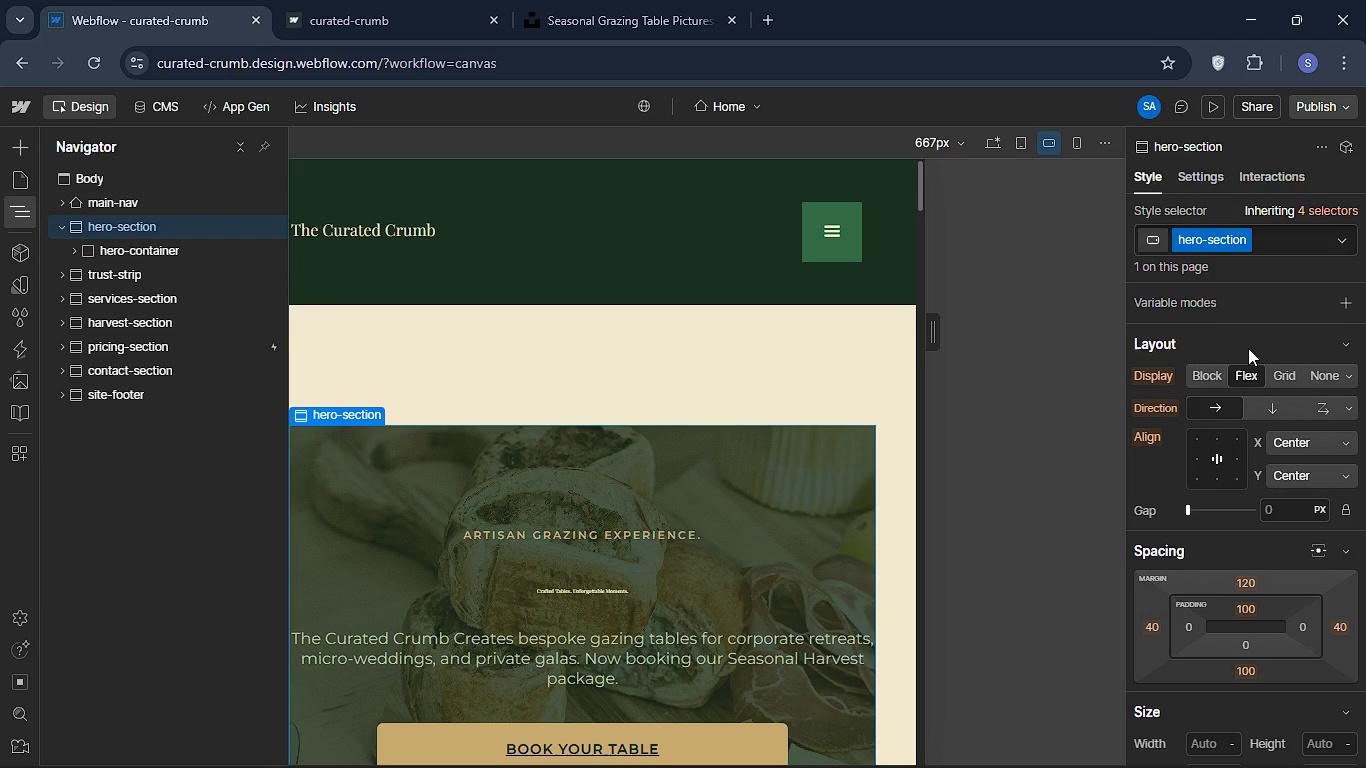 
scroll: coordinate [1248, 348], scroll_direction: up, amount: 2.0
 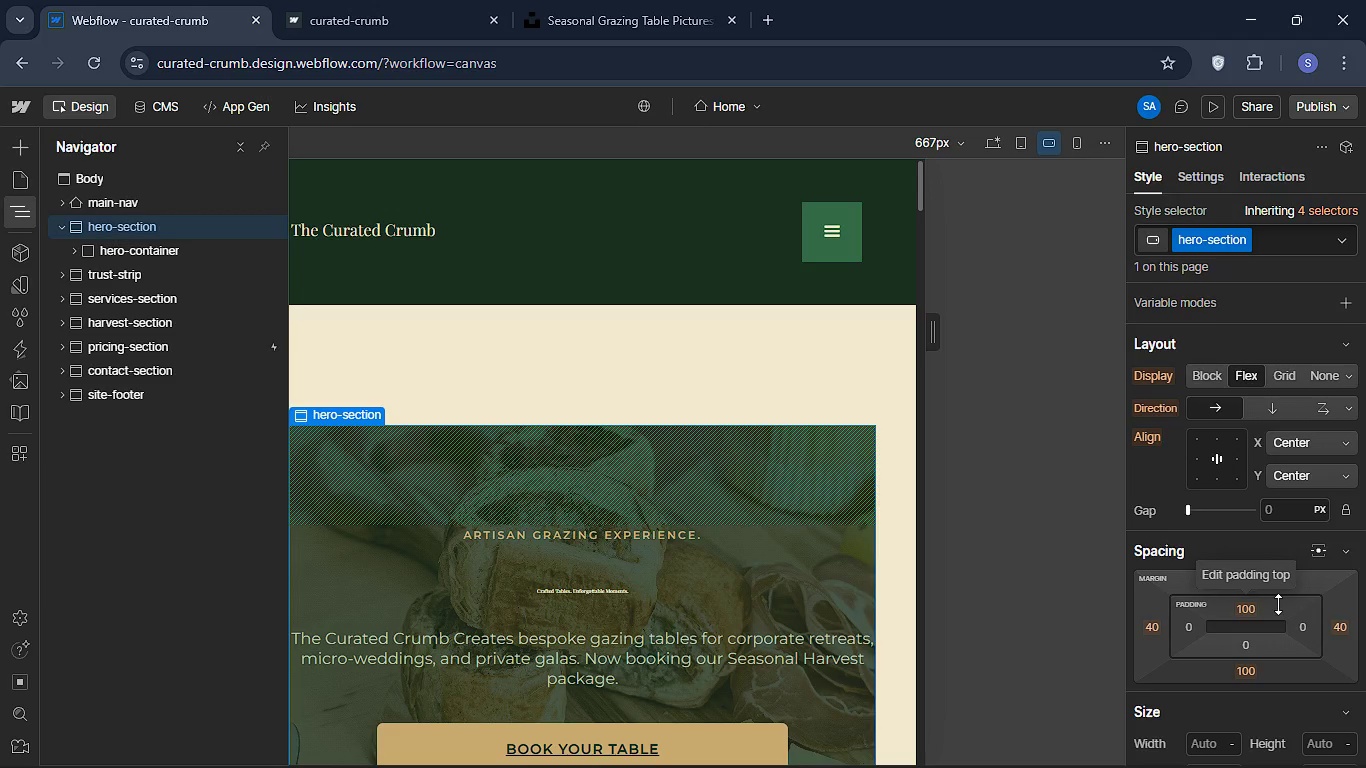 
wait(7.74)
 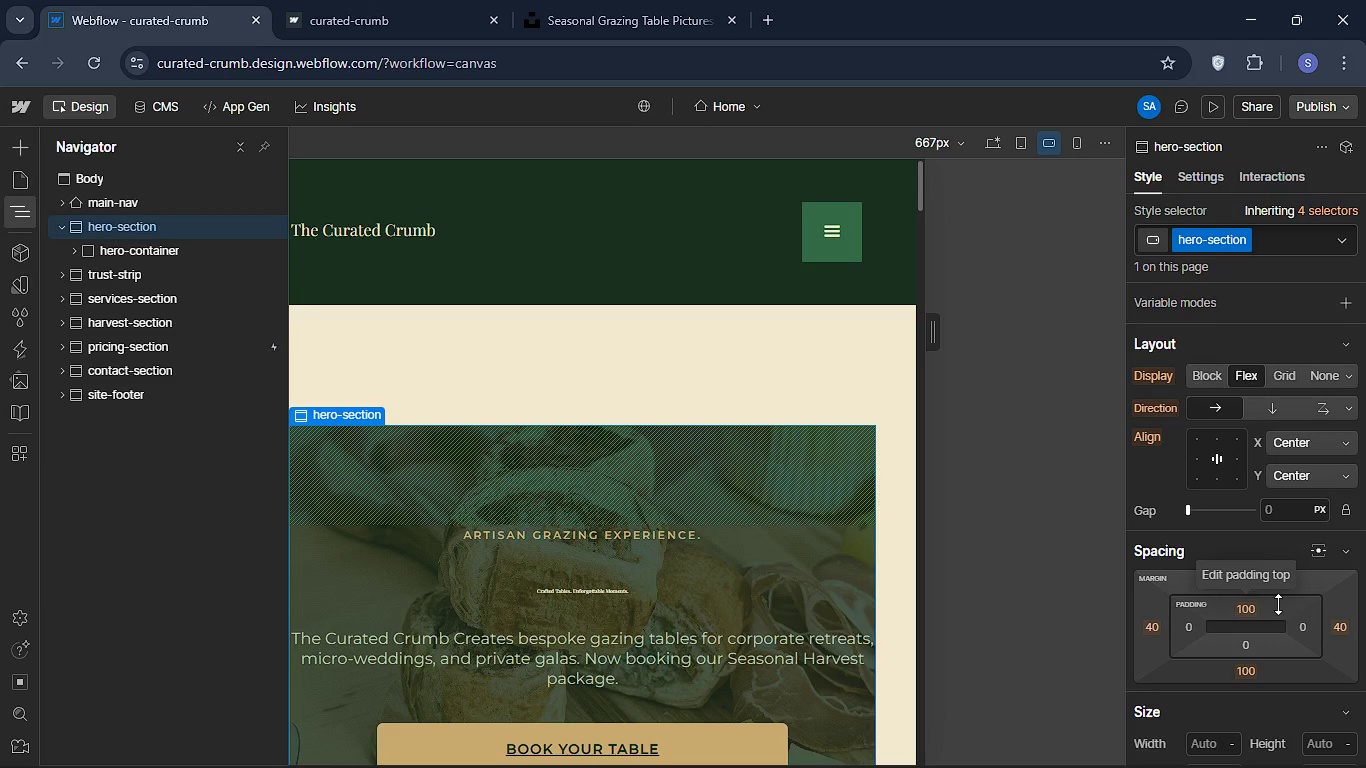 
left_click([1244, 611])
 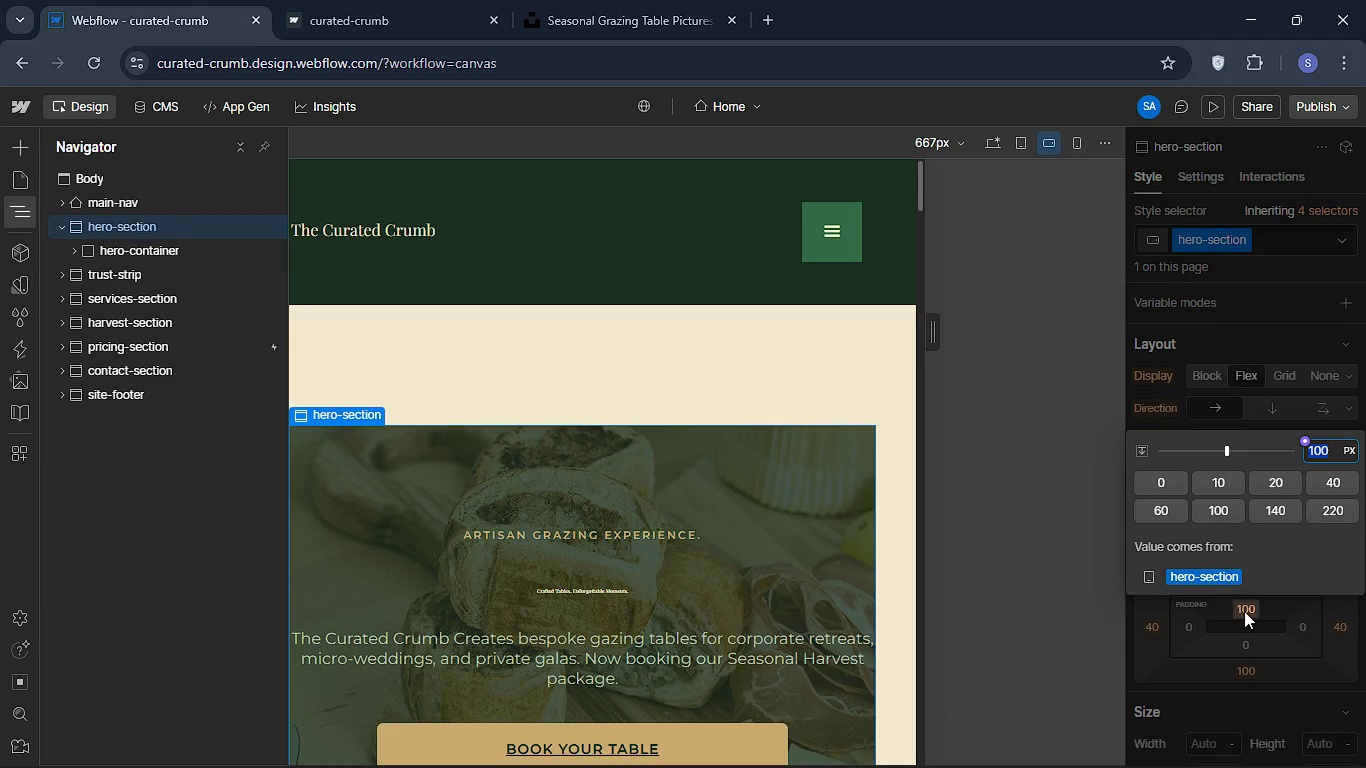 
type(60)
 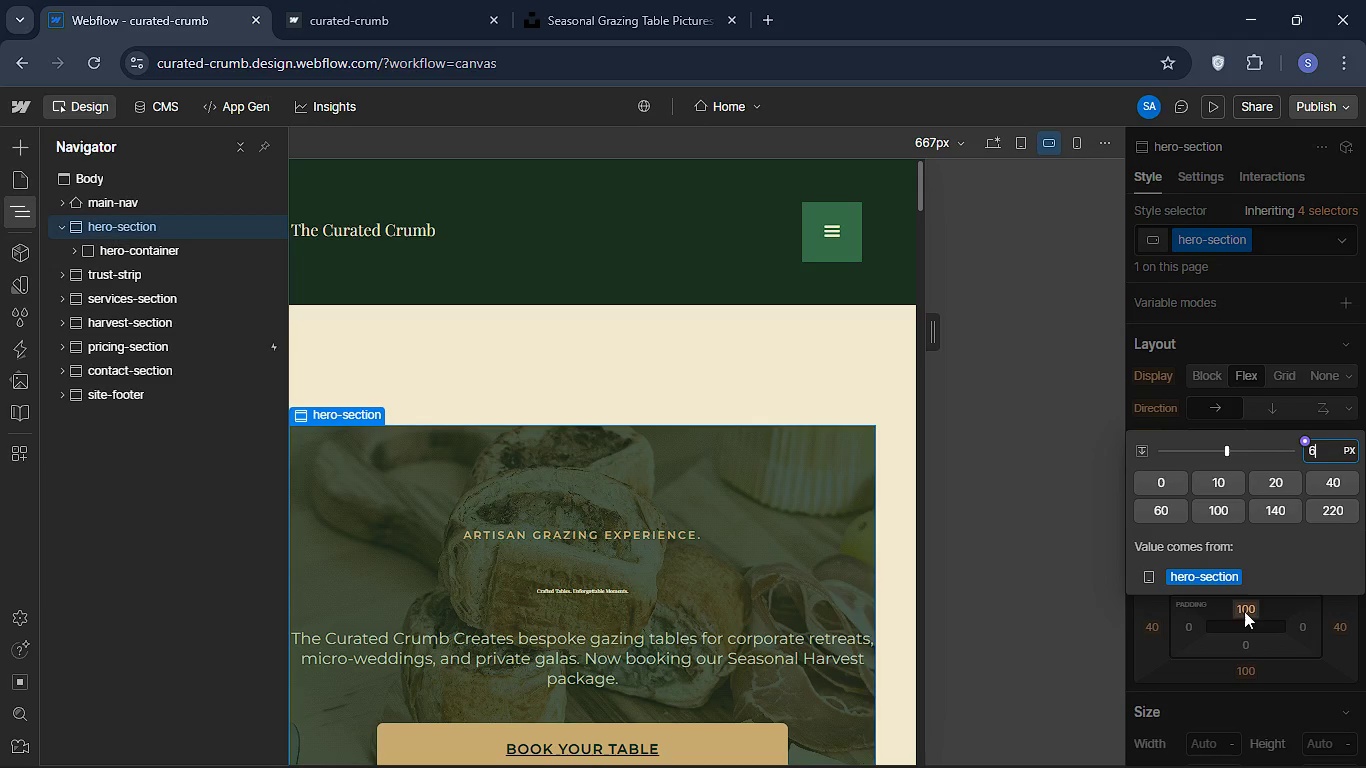 
key(Enter)
 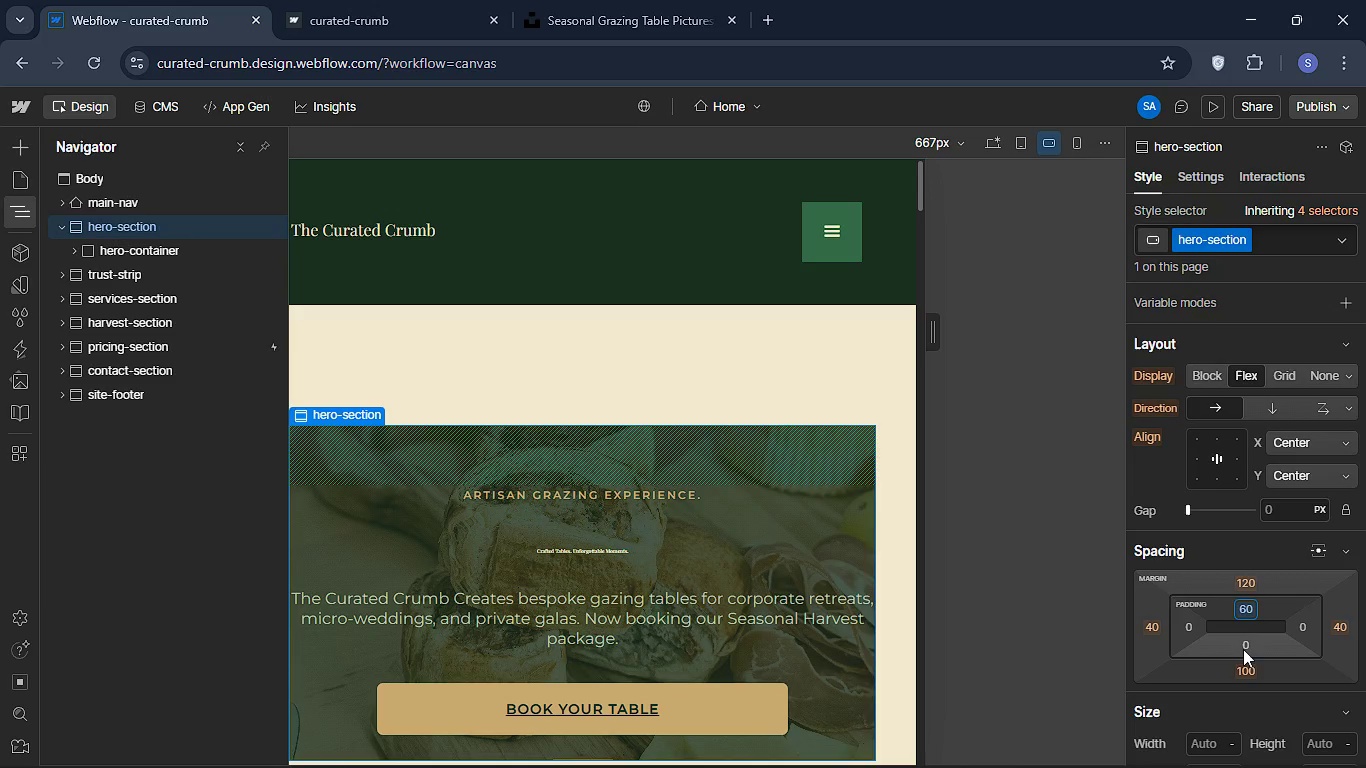 
wait(6.55)
 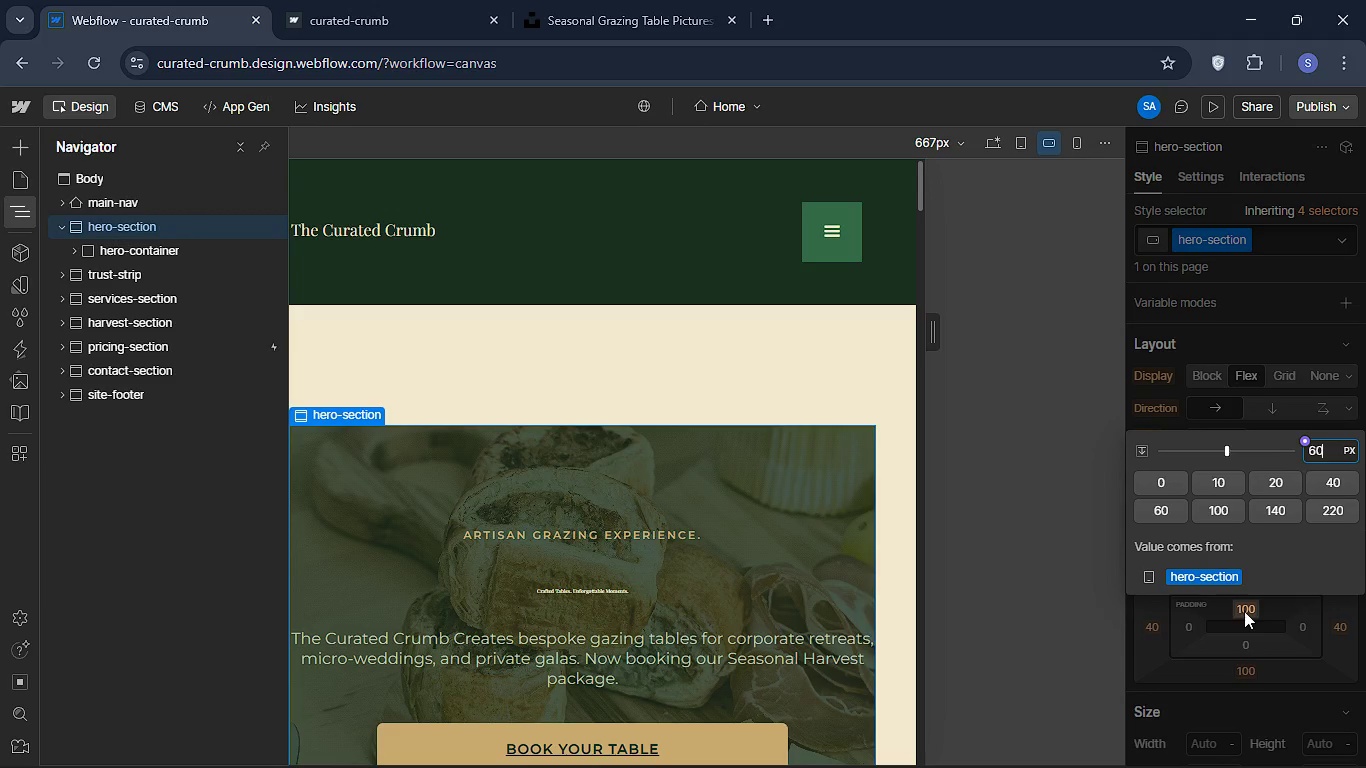 
left_click([1243, 649])
 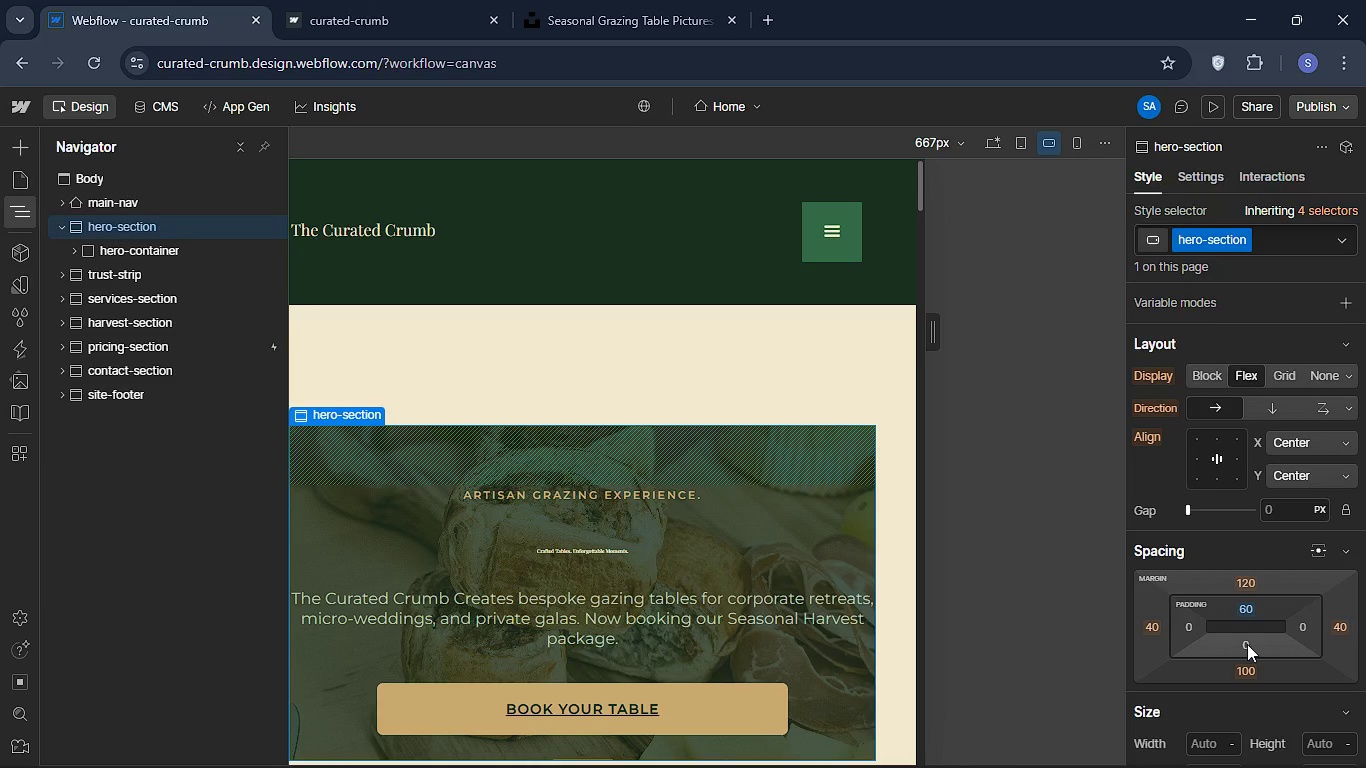 
left_click([1247, 644])
 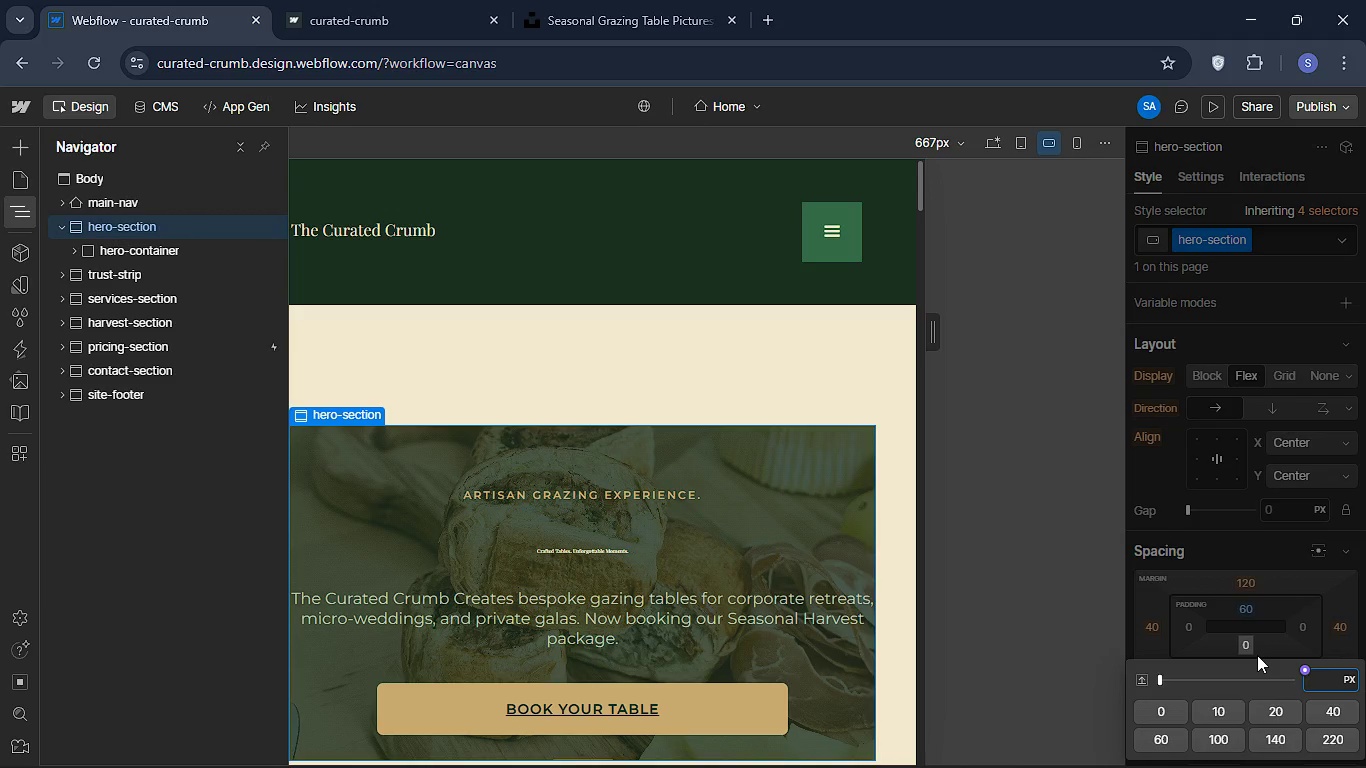 
type(60)
 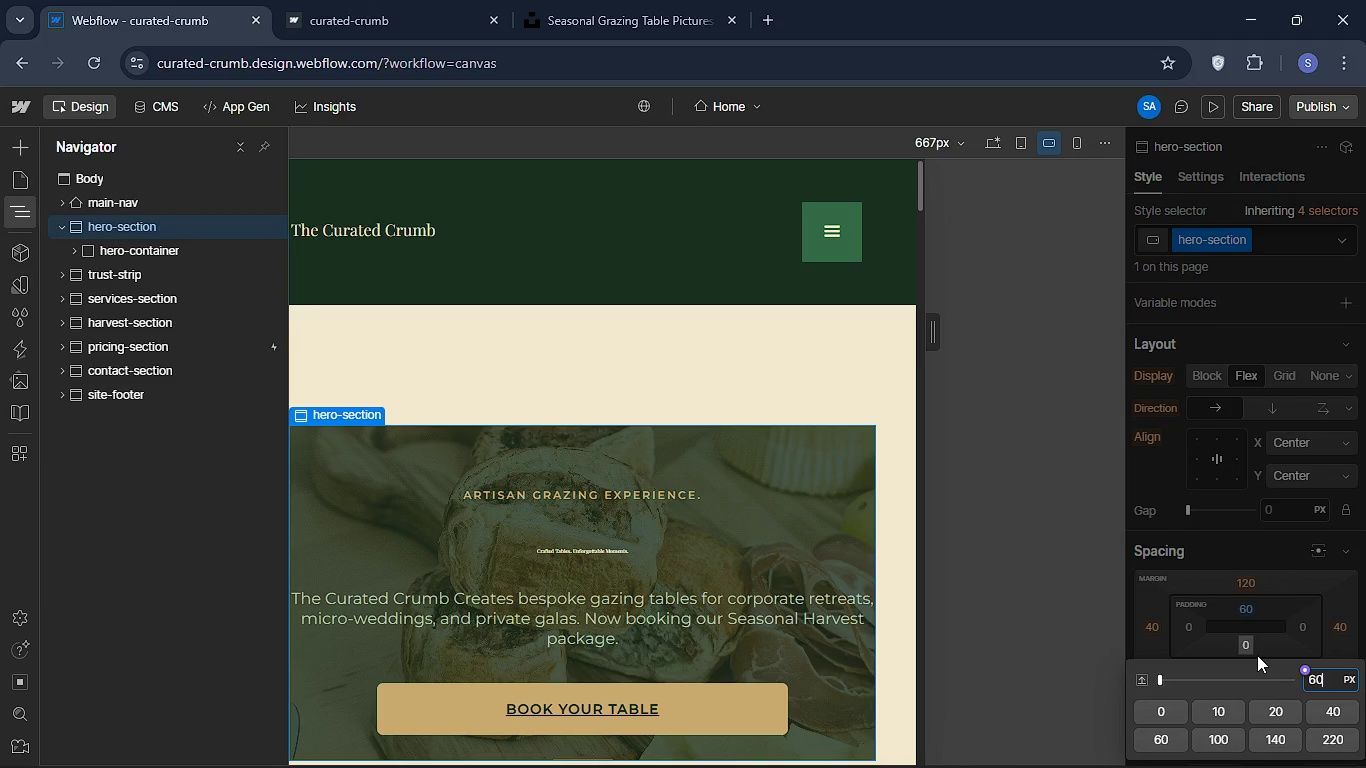 
key(Enter)
 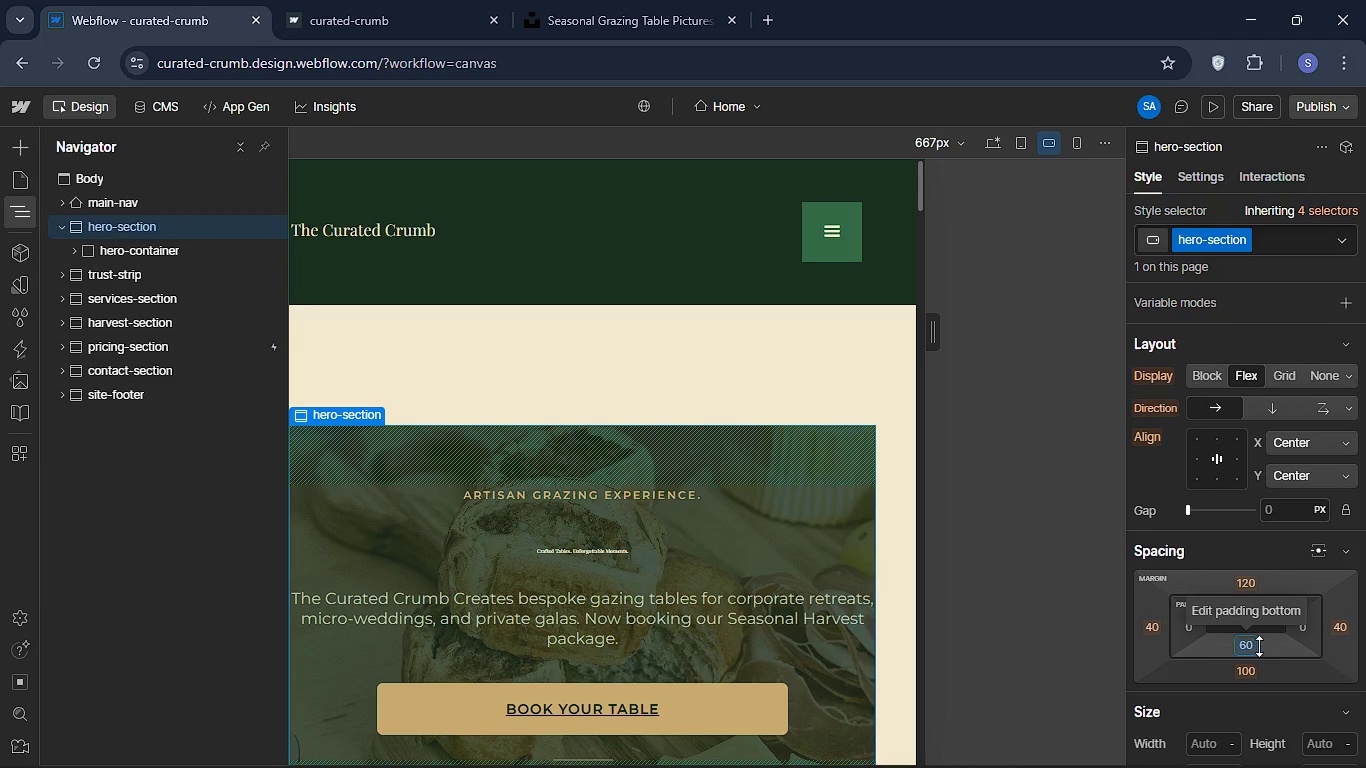 
scroll: coordinate [1270, 501], scroll_direction: down, amount: 2.0
 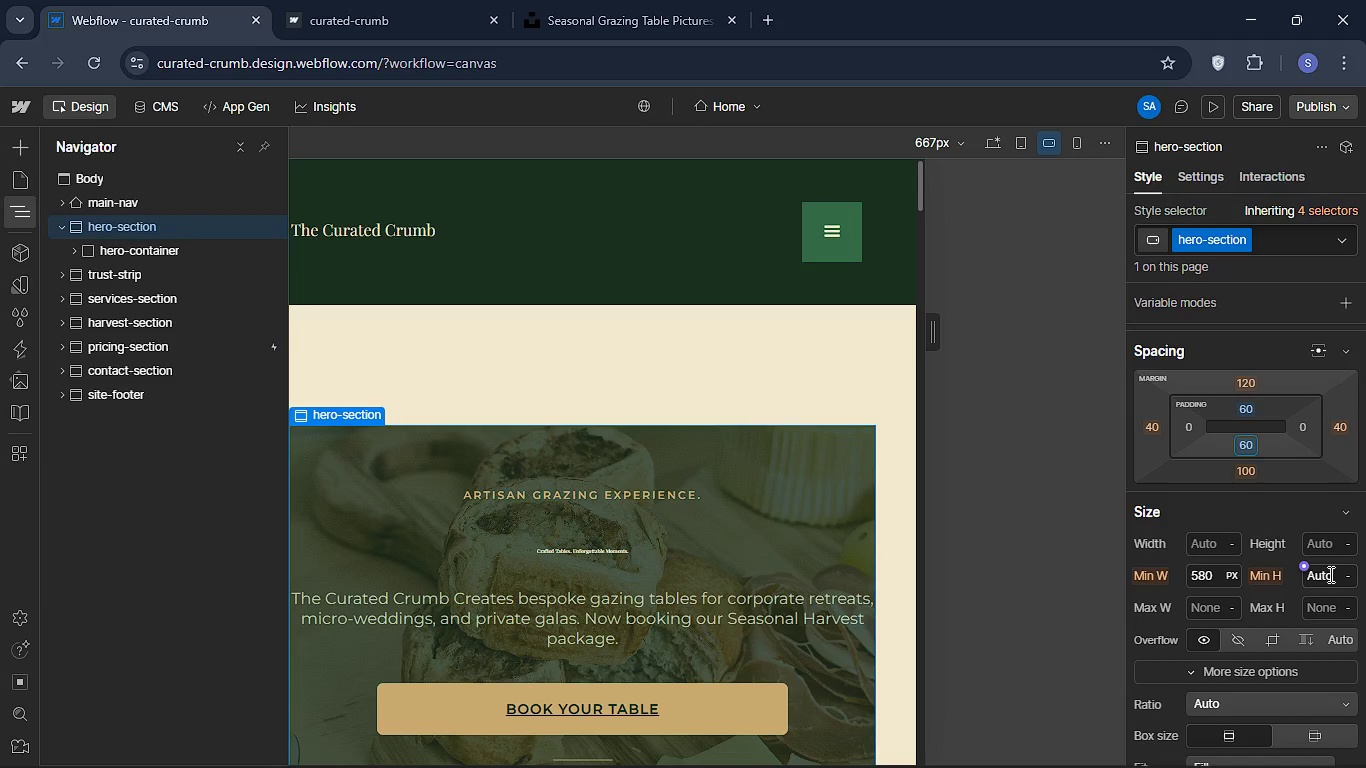 
wait(10.96)
 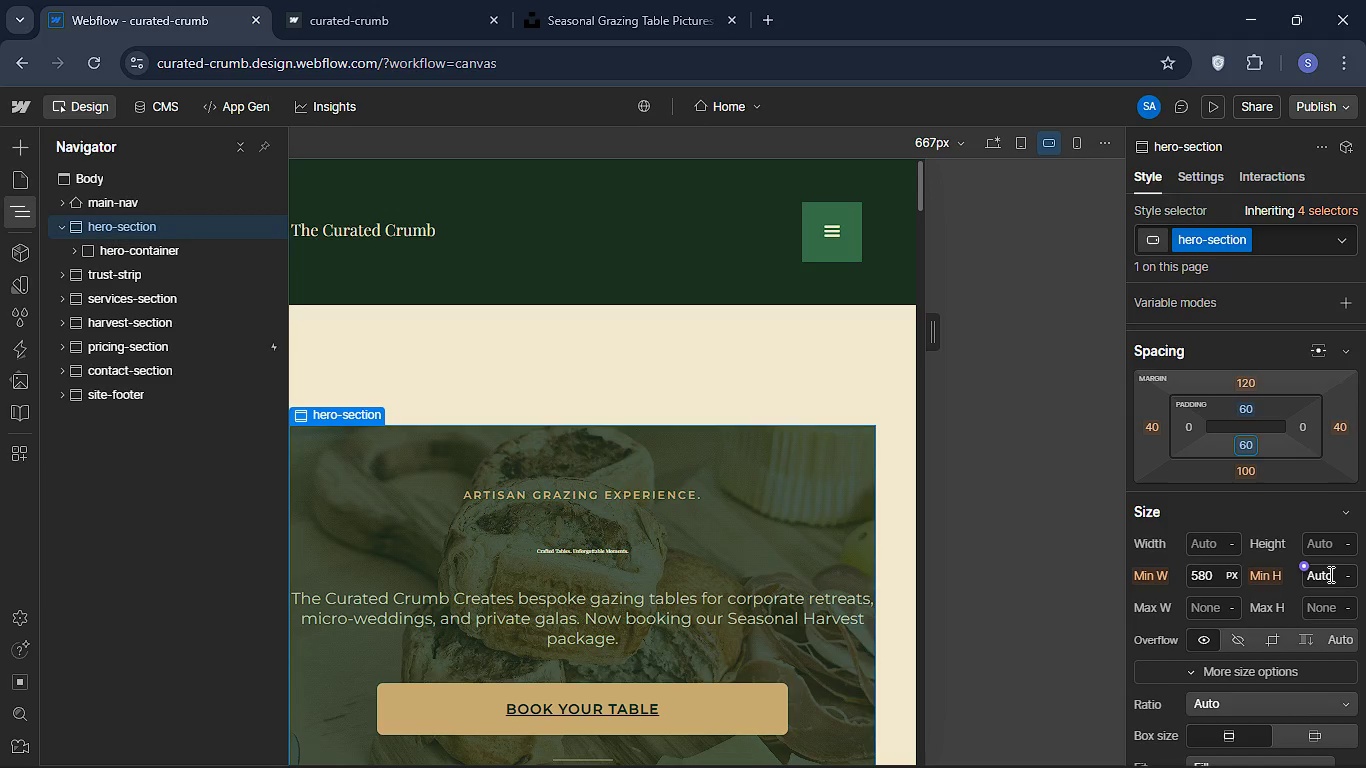 
left_click([74, 258])
 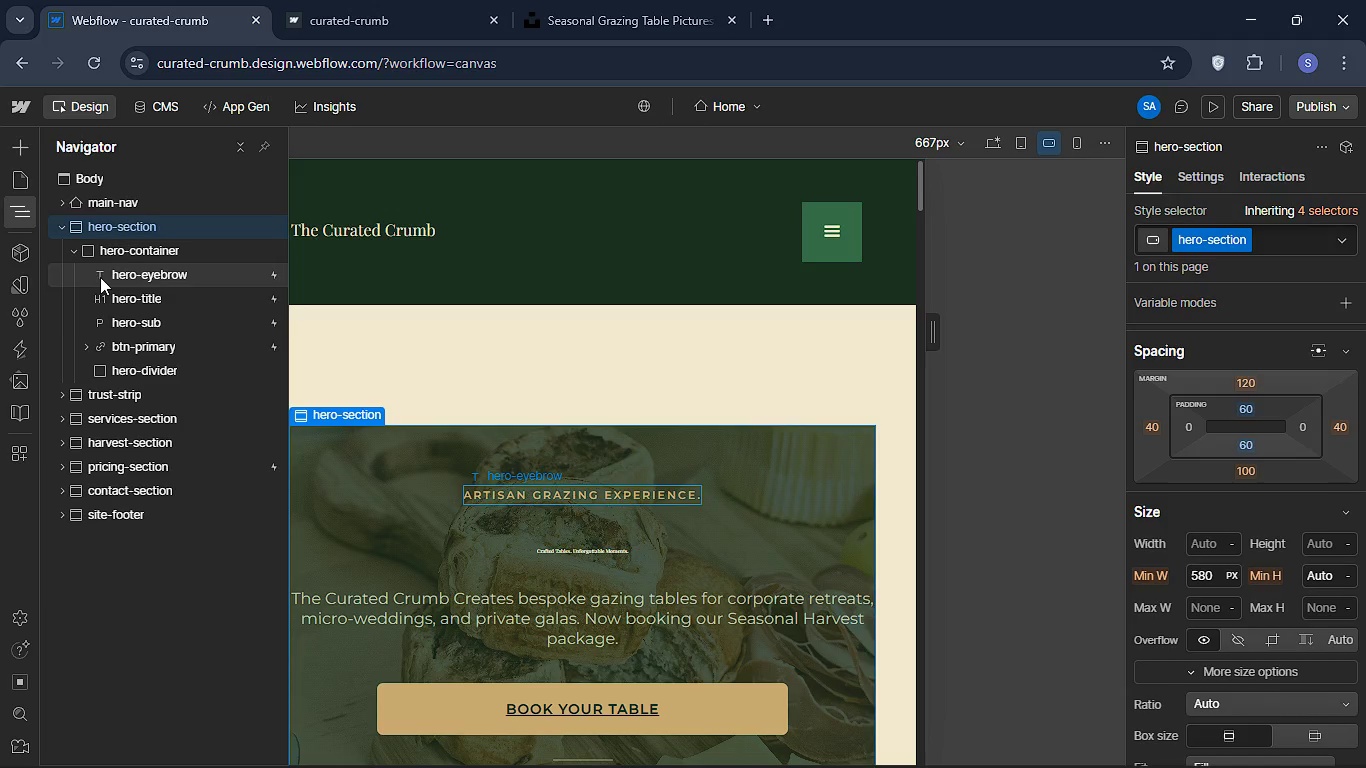 
left_click([146, 295])
 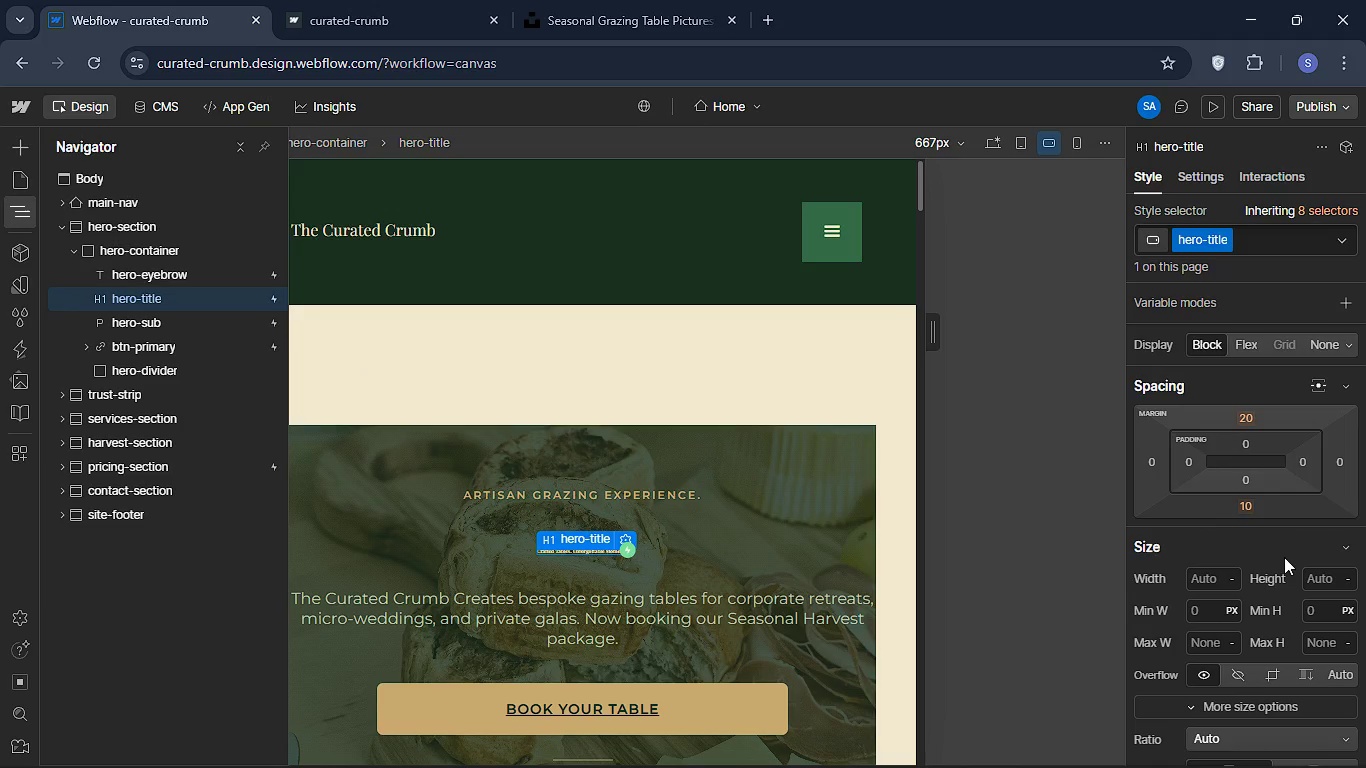 
wait(5.51)
 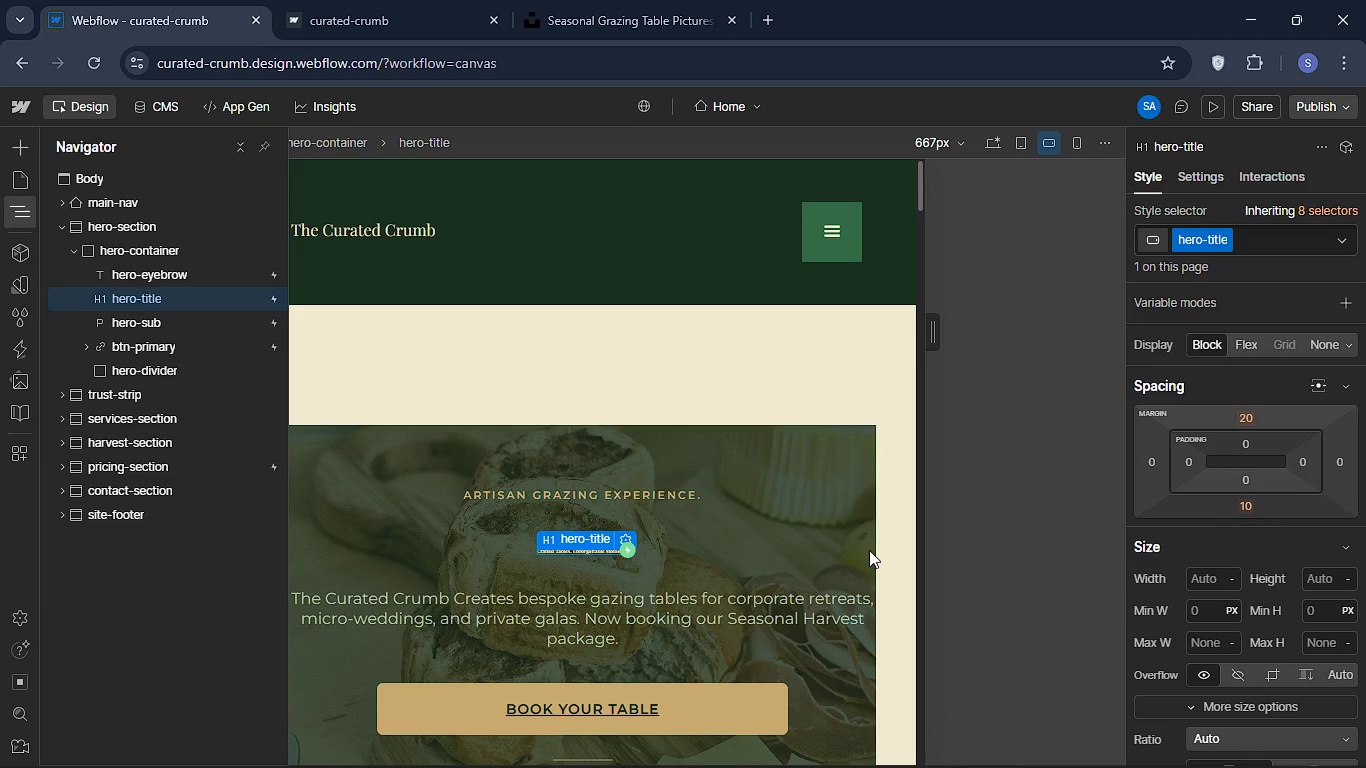 
scroll: coordinate [1291, 514], scroll_direction: down, amount: 5.0
 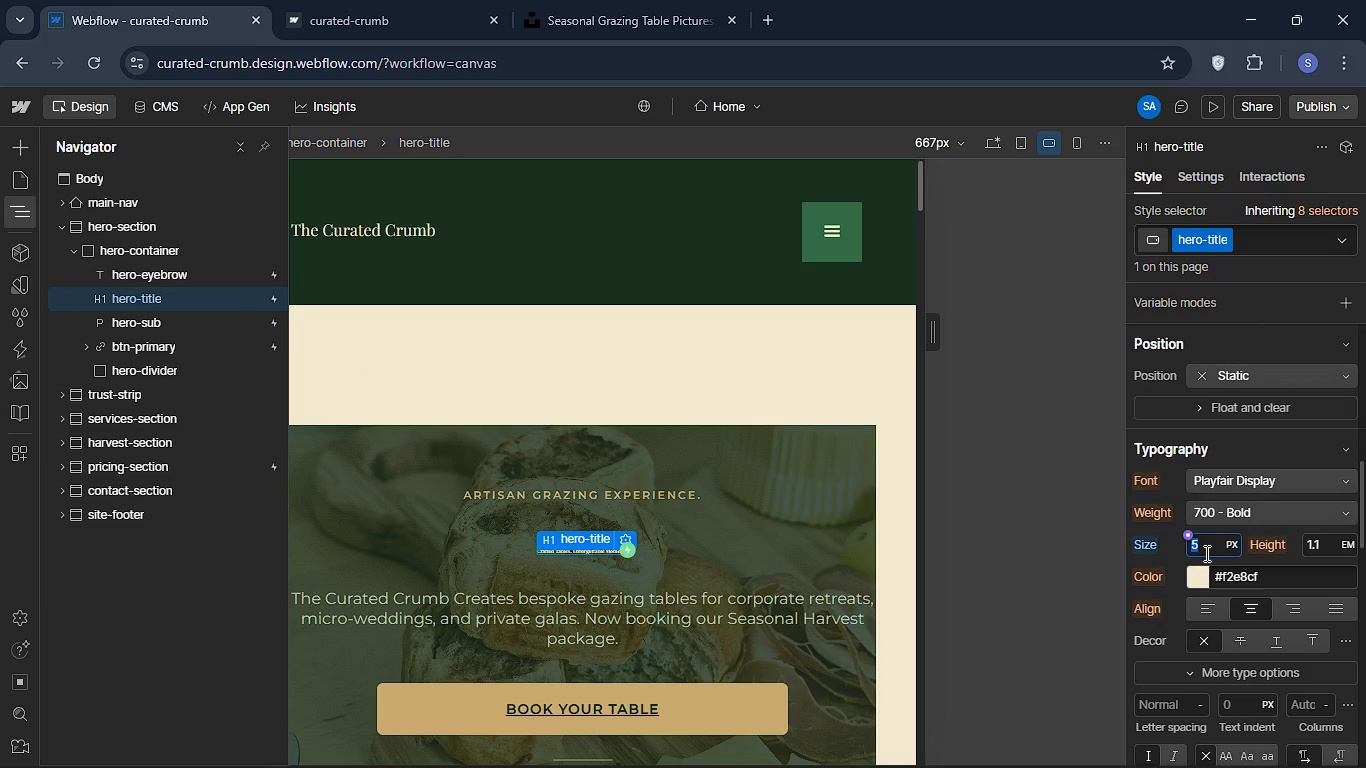 
left_click([1205, 553])
 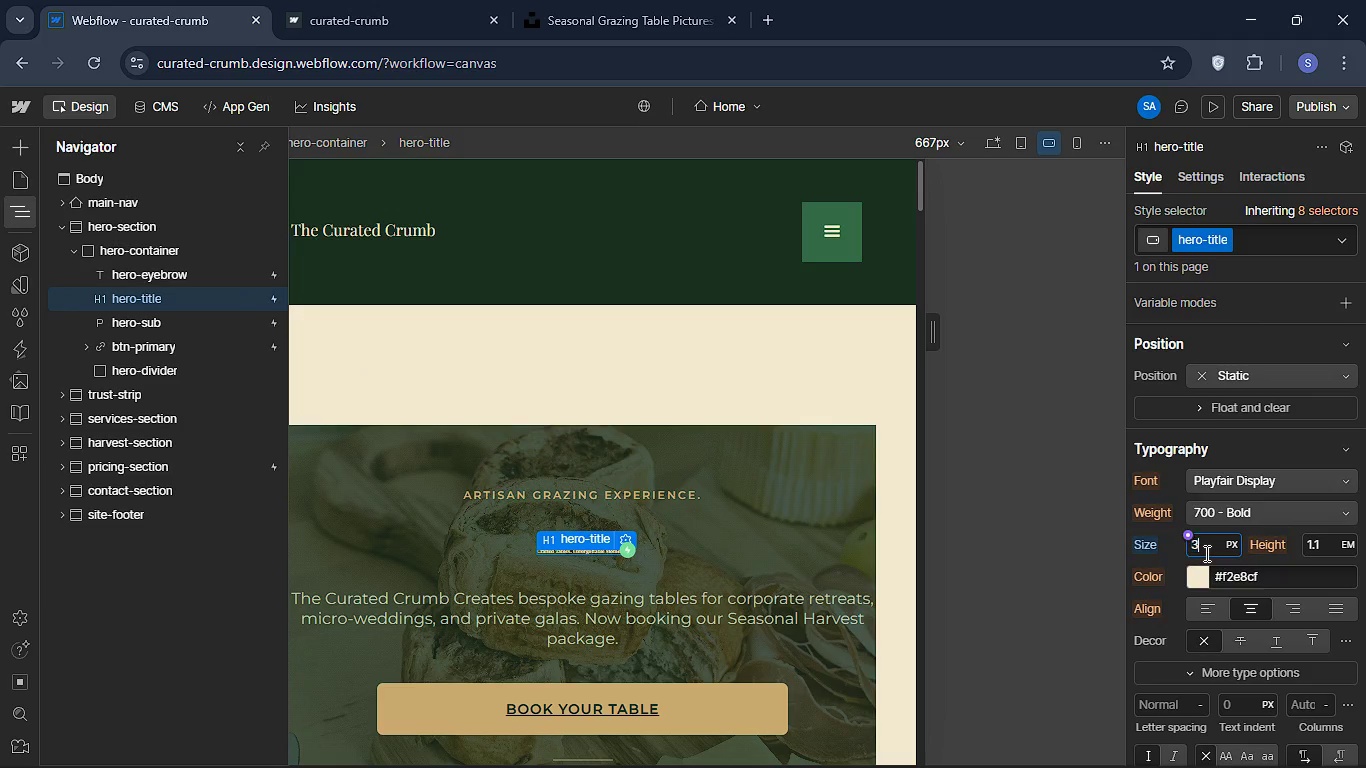 
type(36)
 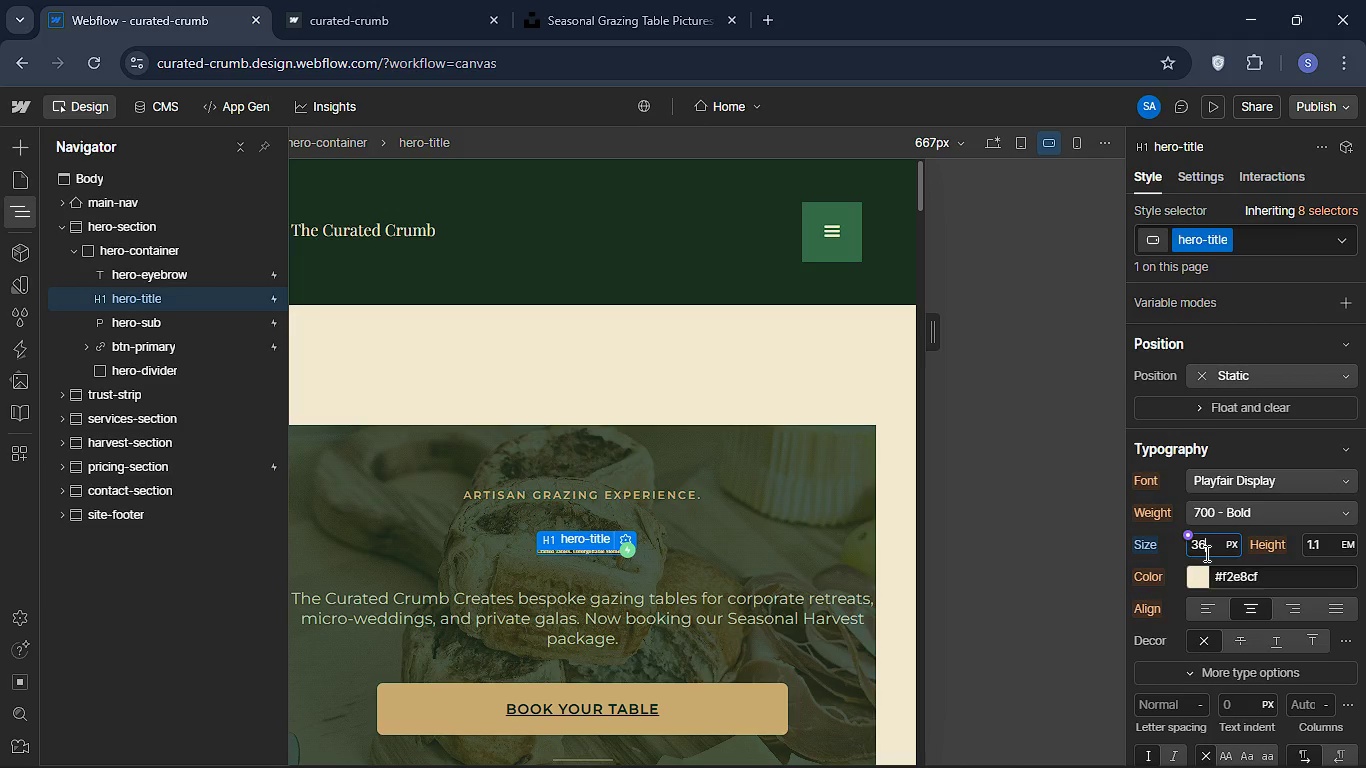 
key(Enter)
 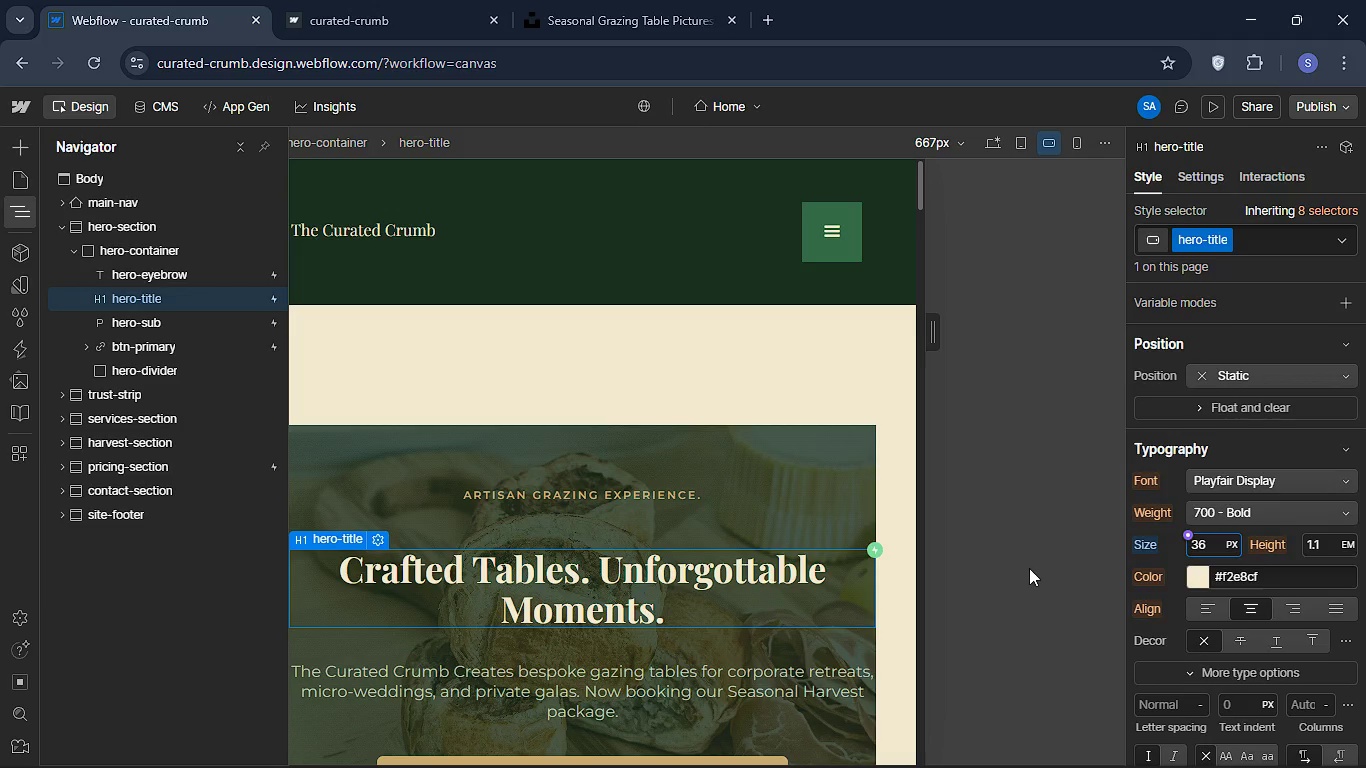 
wait(5.42)
 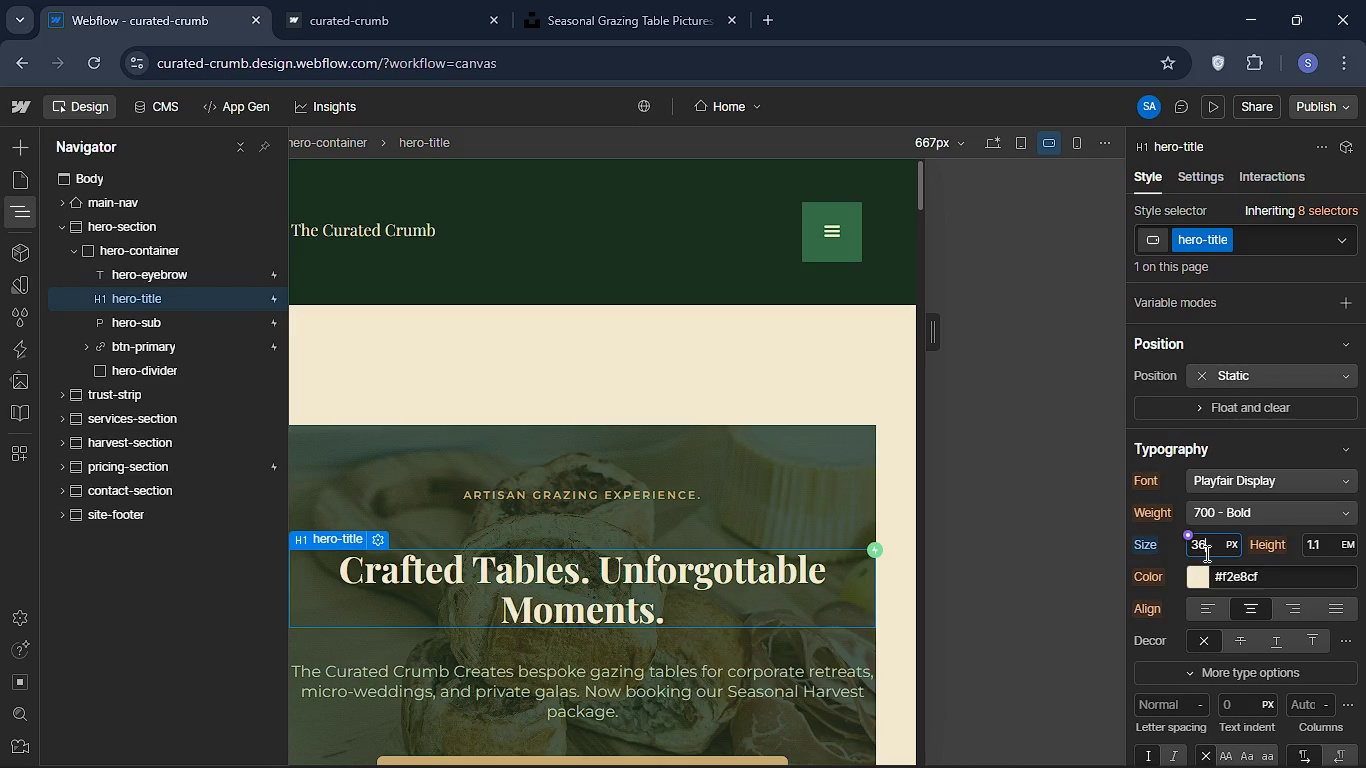 
left_click([623, 683])
 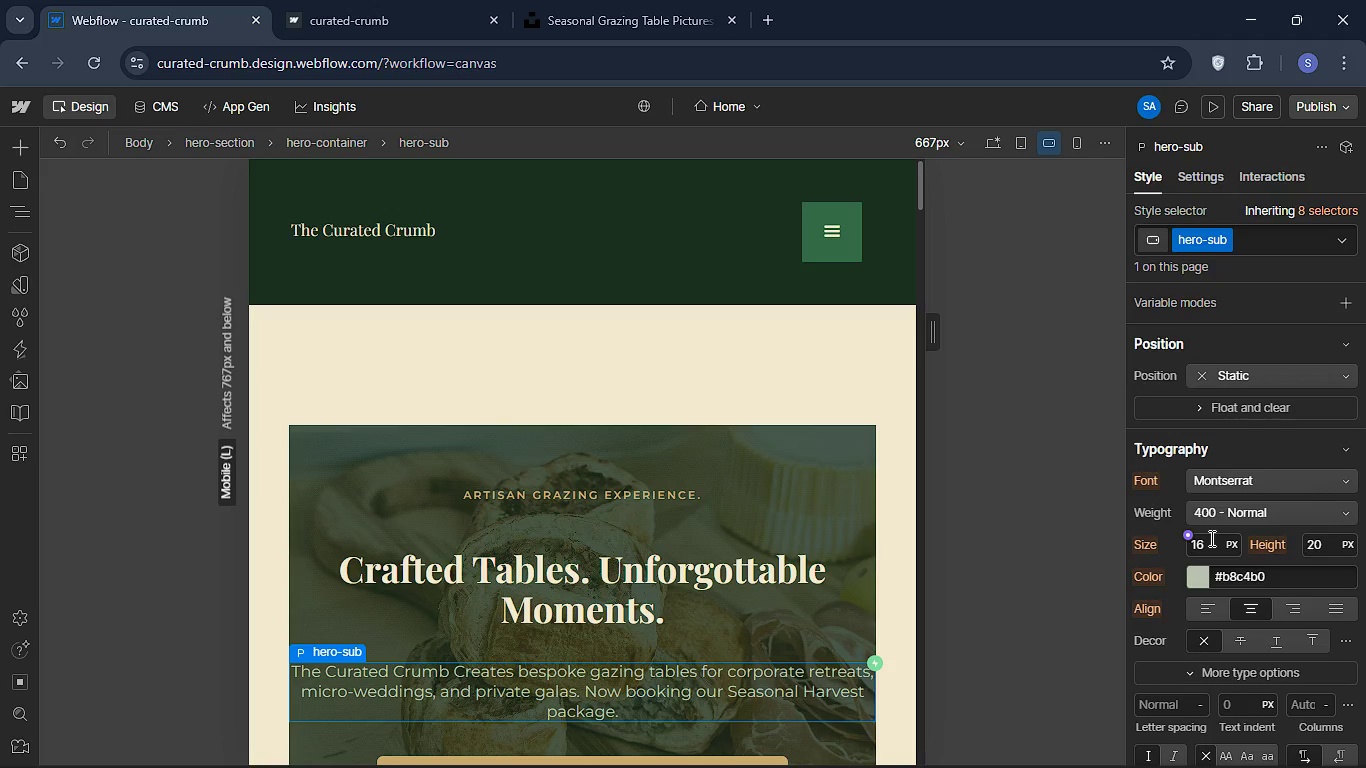 
left_click([1210, 538])
 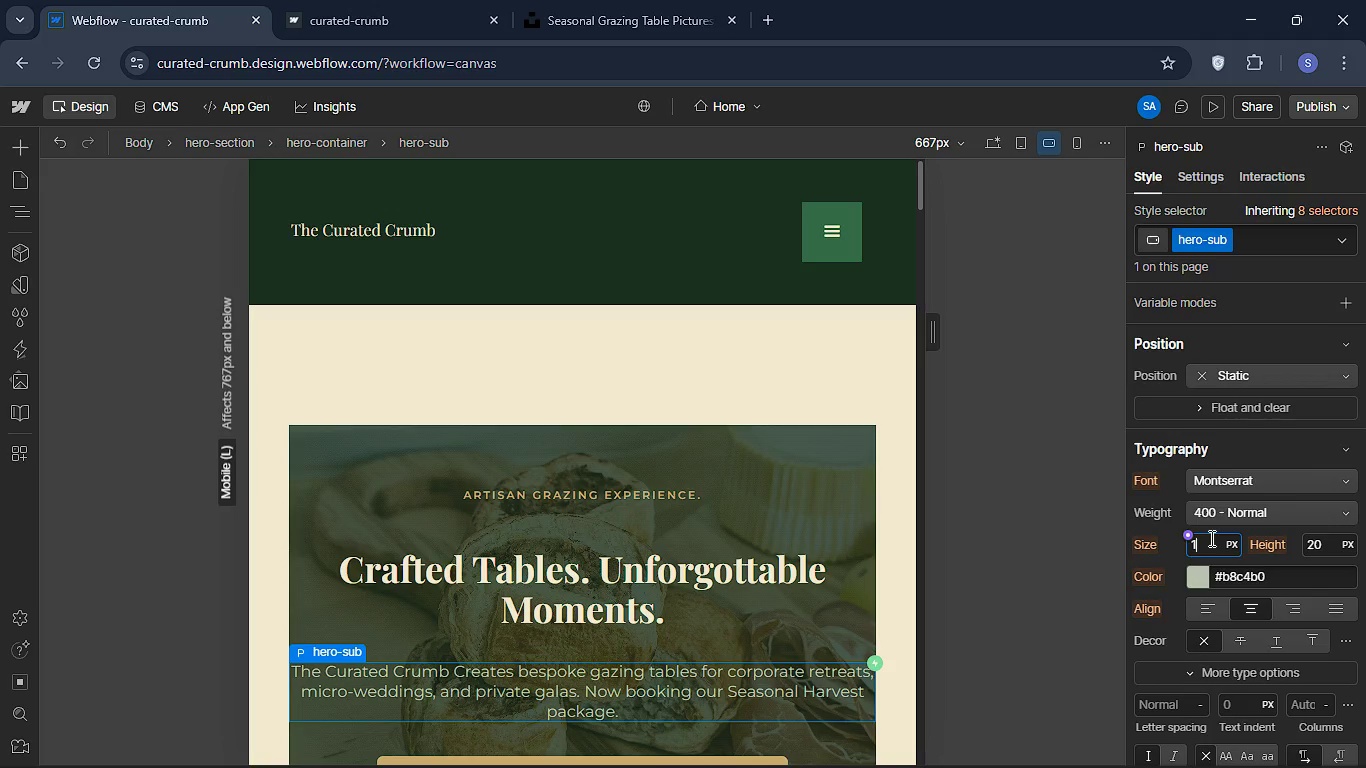 
type(14)
 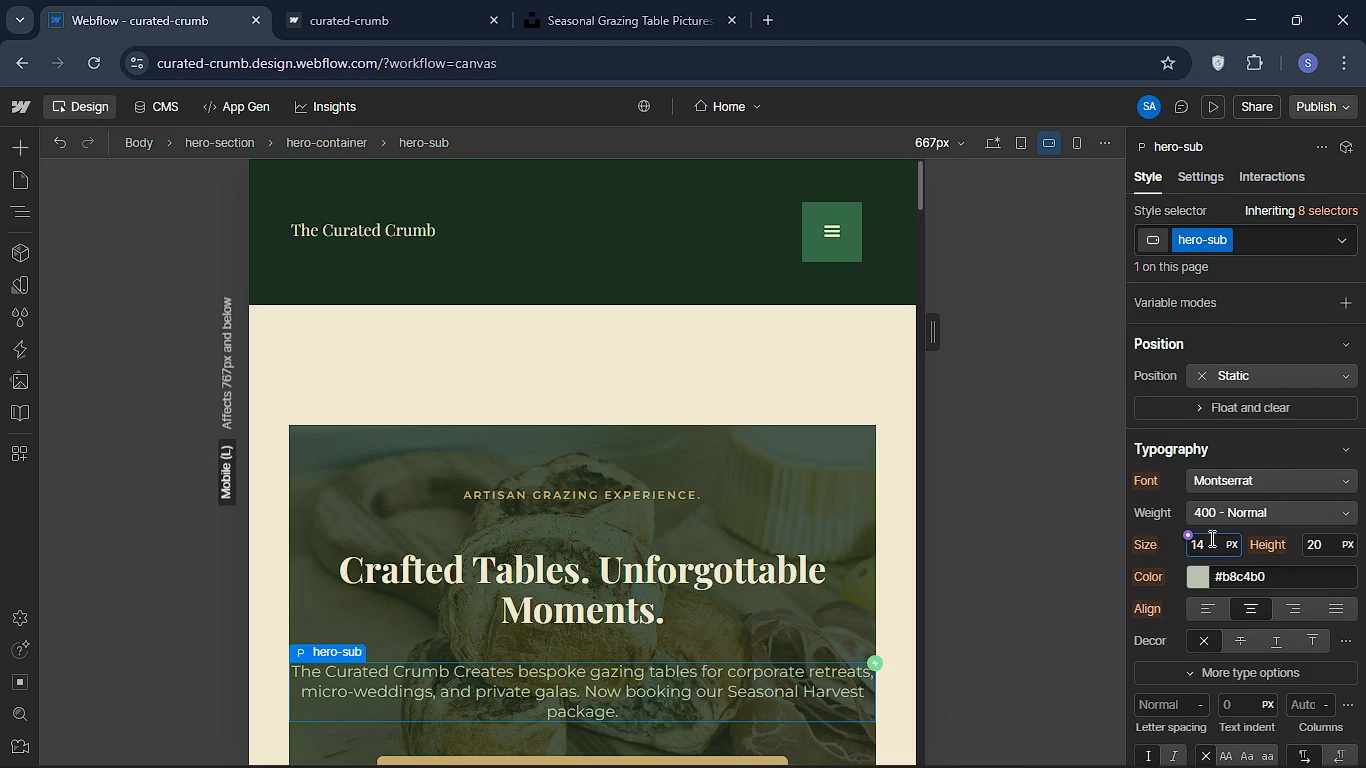 
key(Enter)
 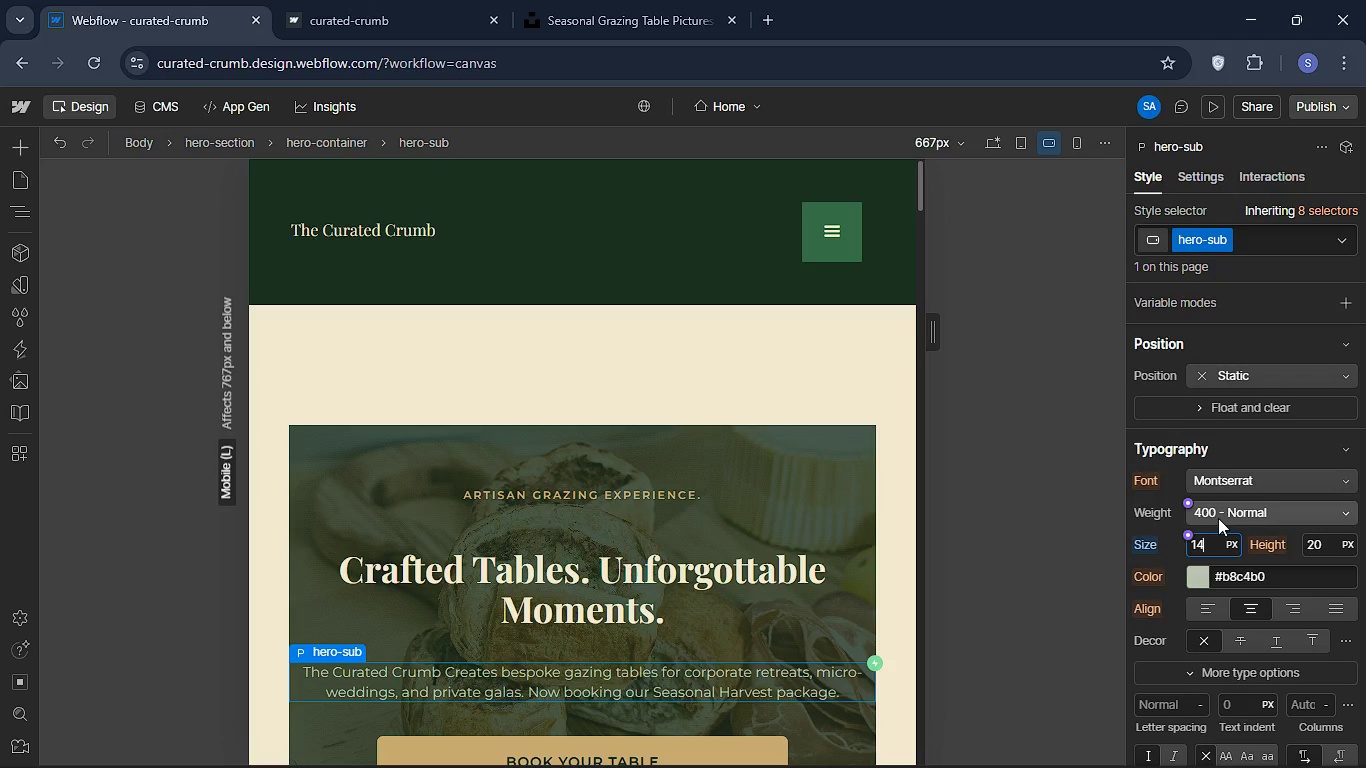 
wait(8.67)
 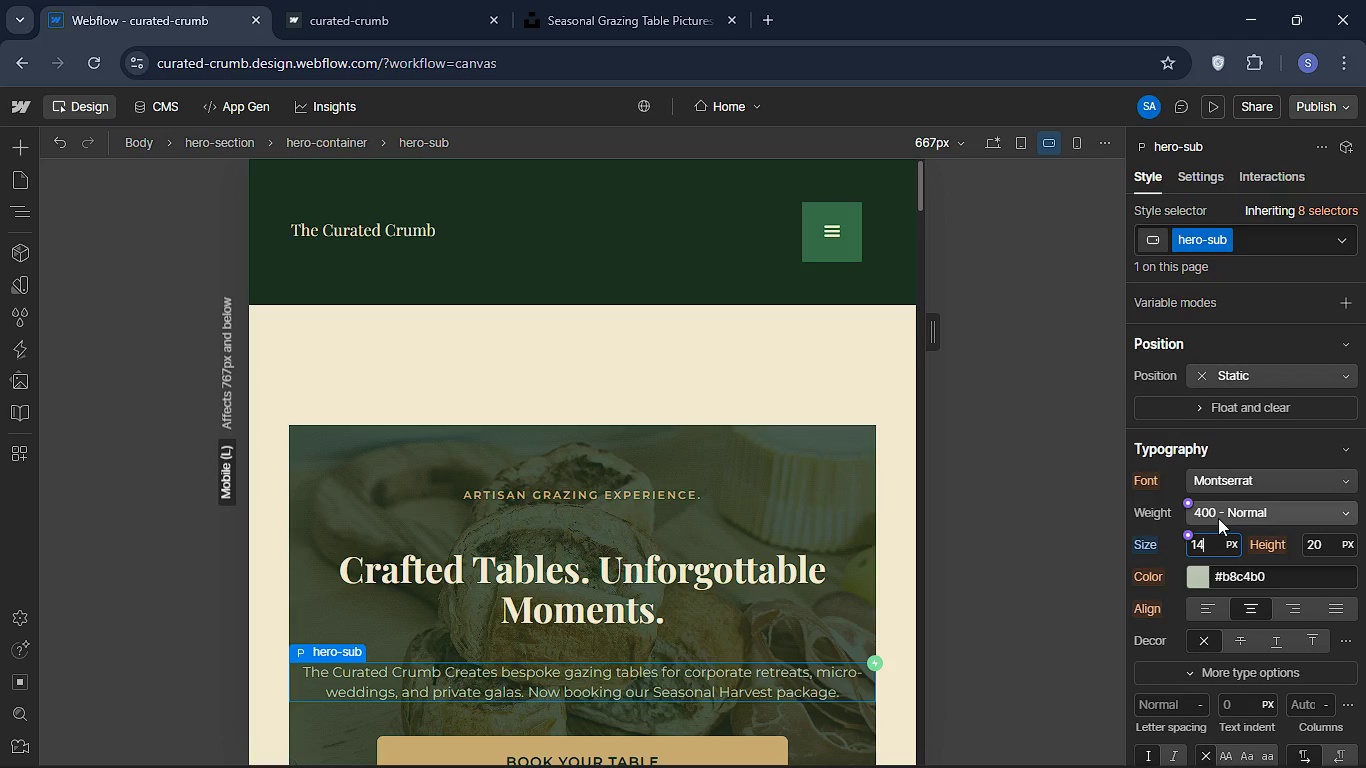 
scroll: coordinate [1219, 492], scroll_direction: up, amount: 3.0
 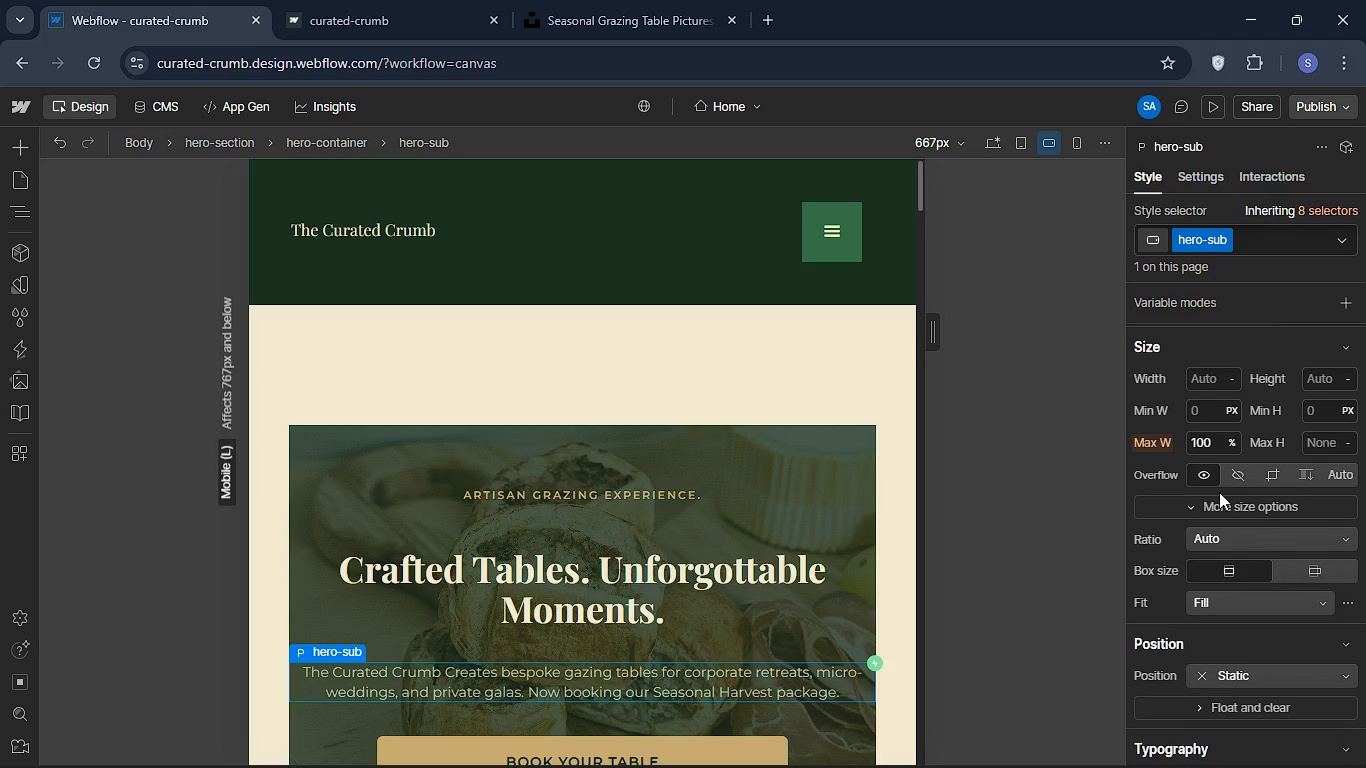 
scroll: coordinate [1219, 492], scroll_direction: down, amount: 3.0
 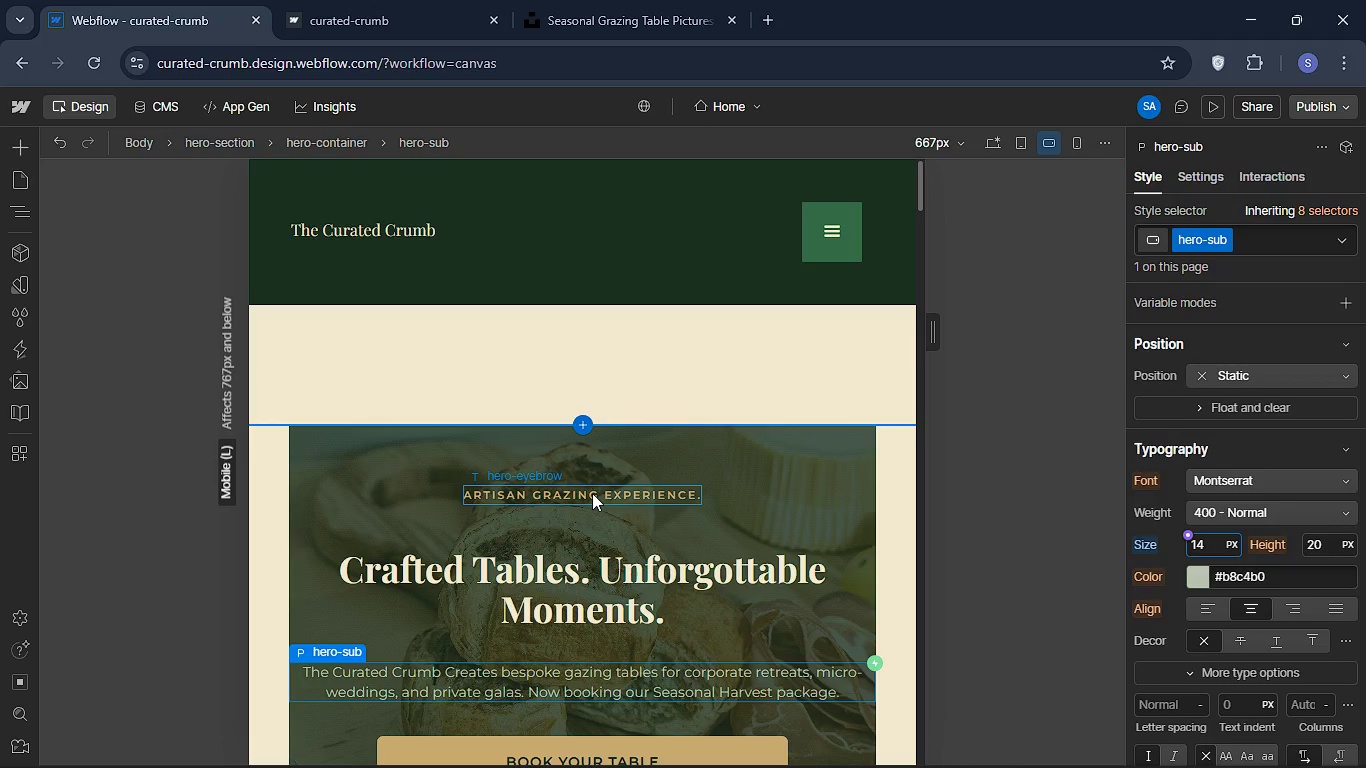 
left_click([592, 493])
 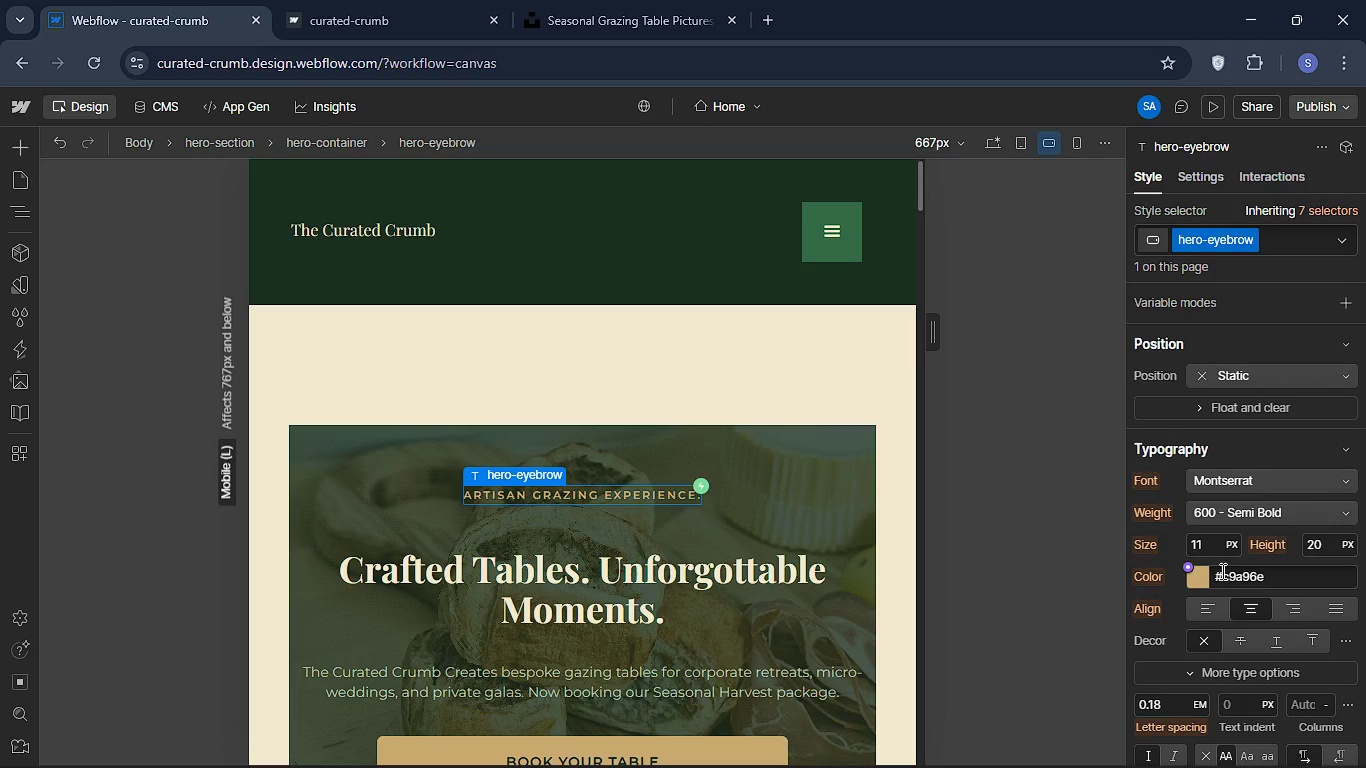 
left_click([1205, 550])
 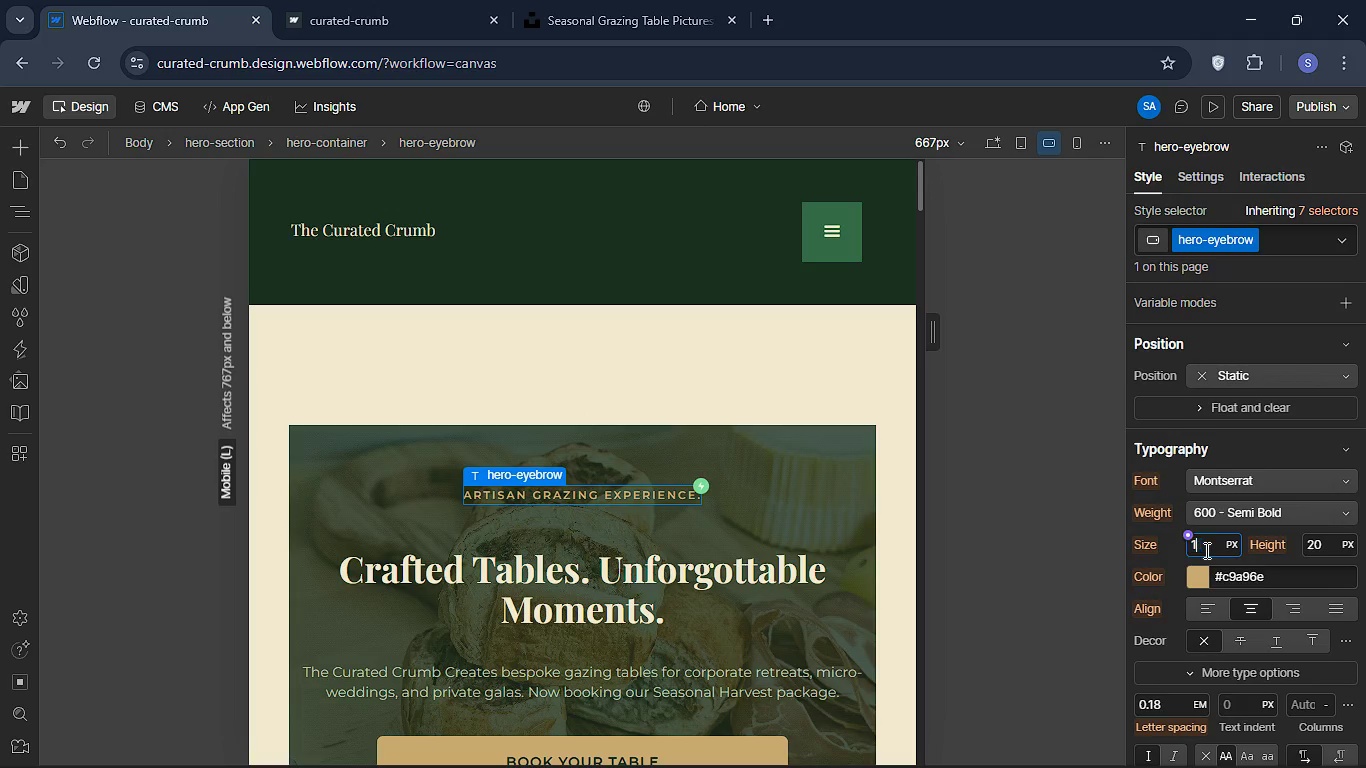 
type(10)
 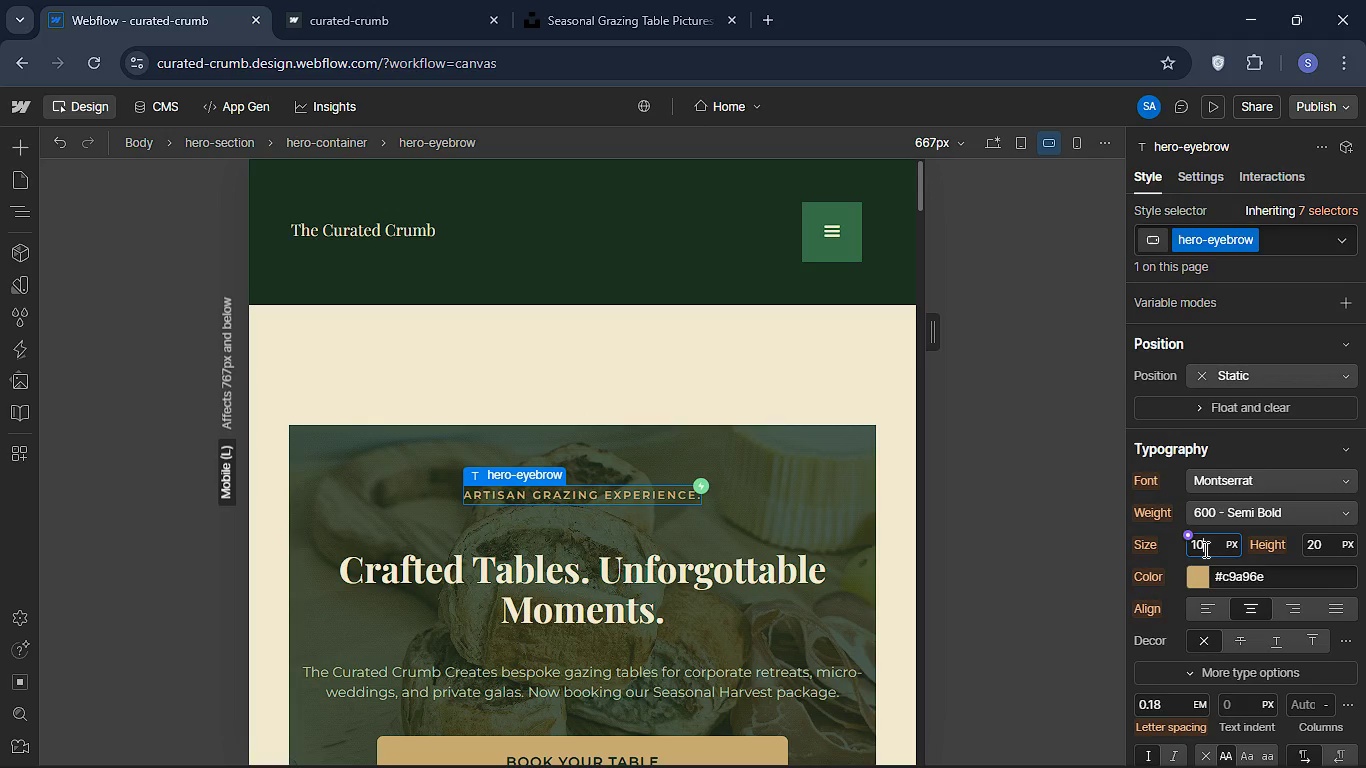 
key(Enter)
 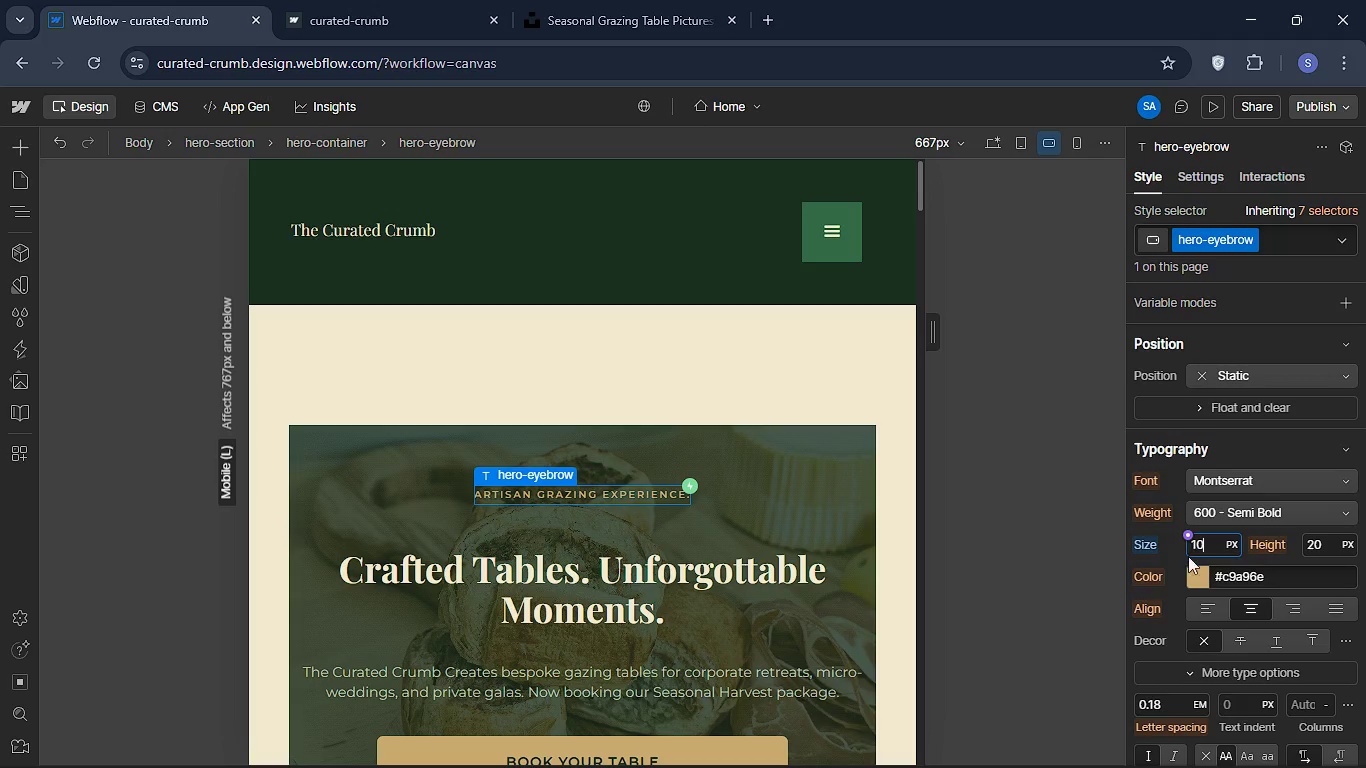 
wait(6.66)
 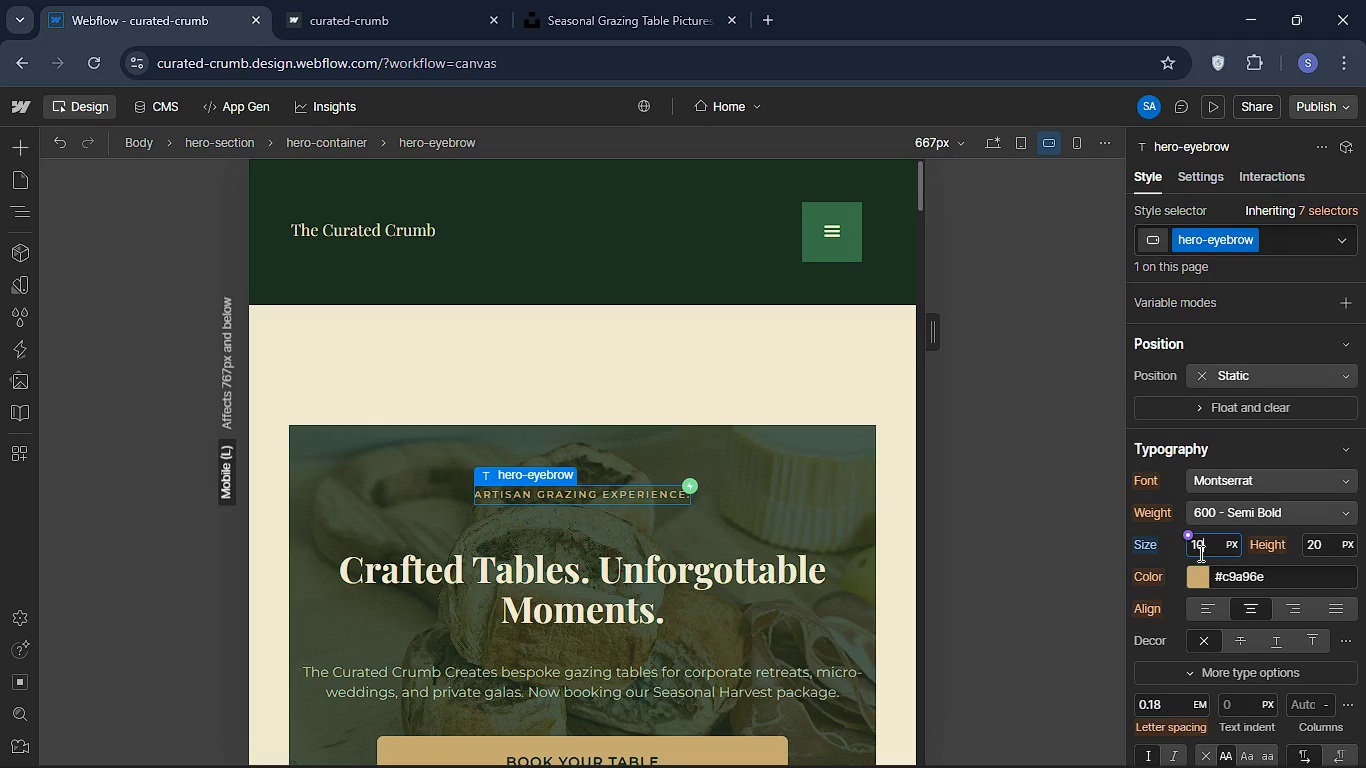 
scroll: coordinate [632, 562], scroll_direction: down, amount: 2.0
 